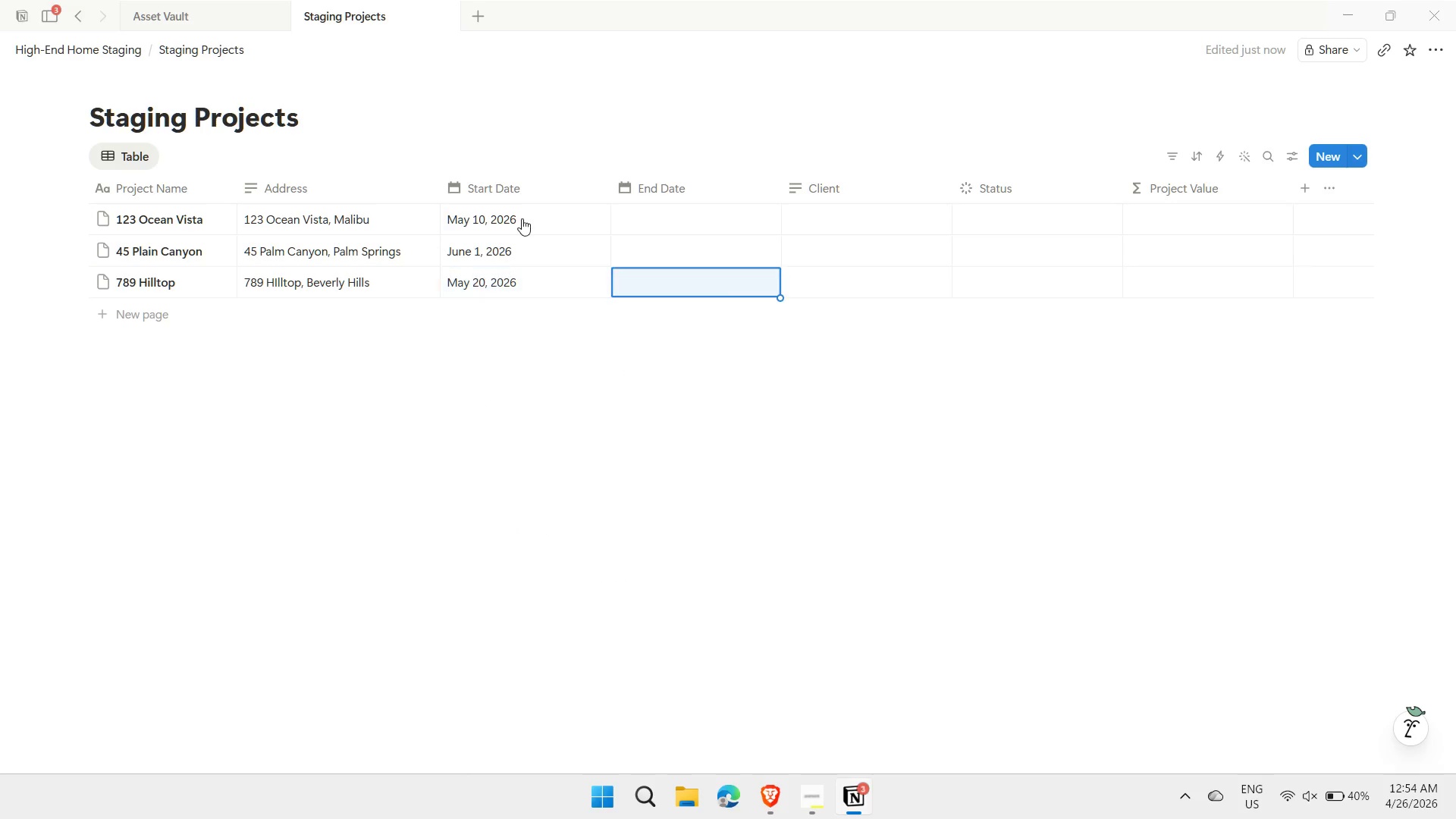 
key(ArrowRight)
 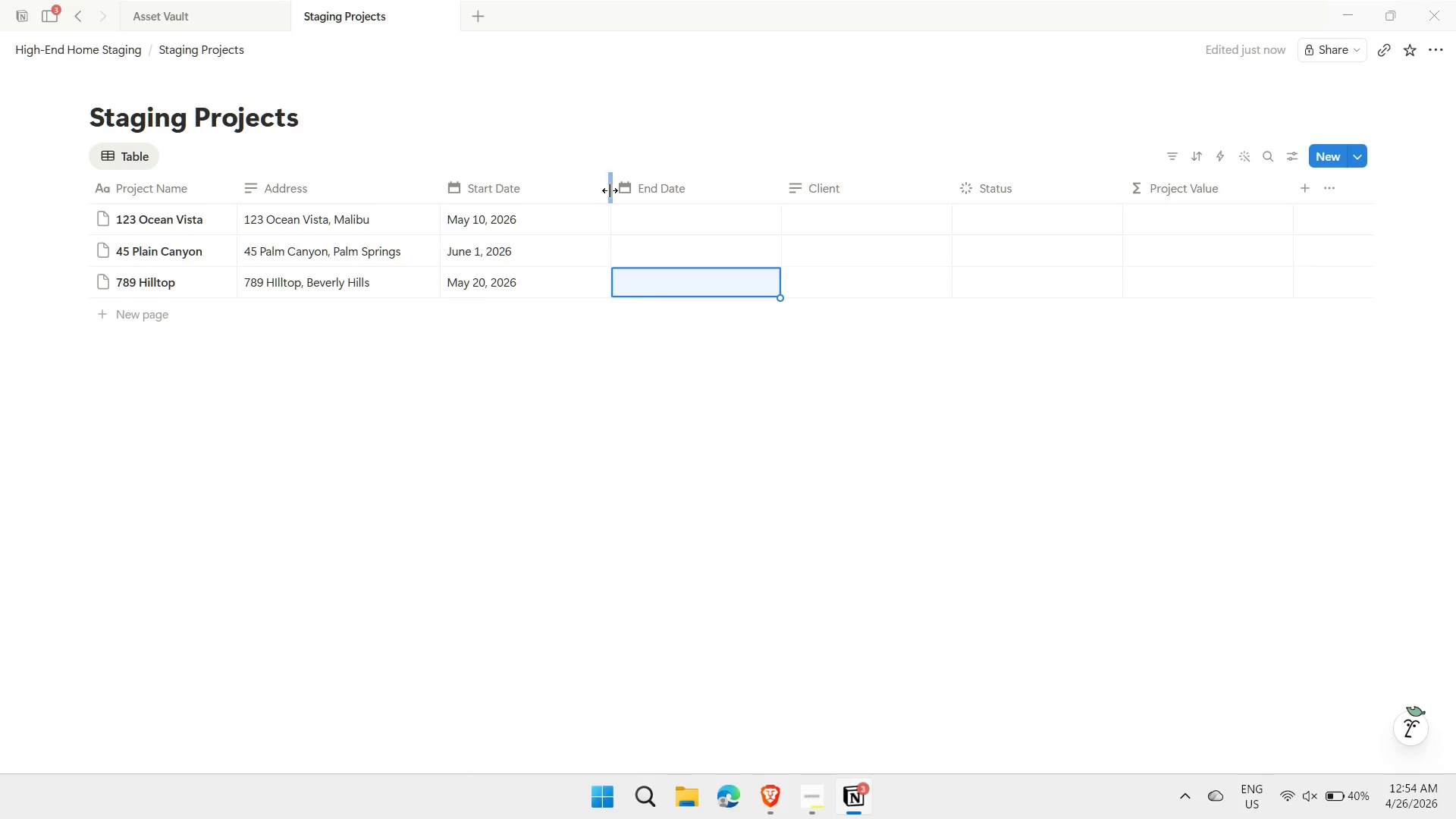 
left_click_drag(start_coordinate=[610, 187], to_coordinate=[558, 180])
 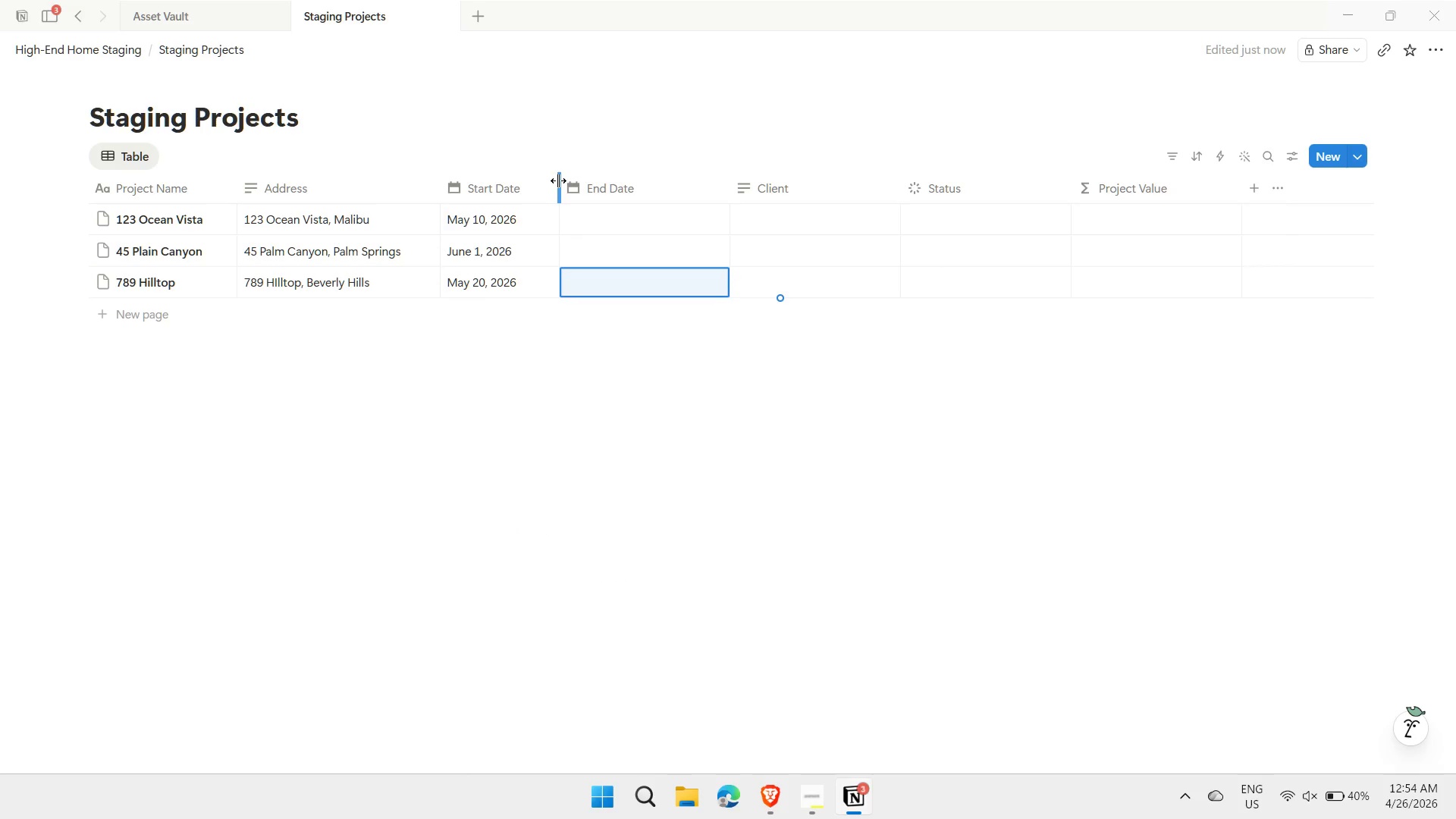 
key(ArrowUp)
 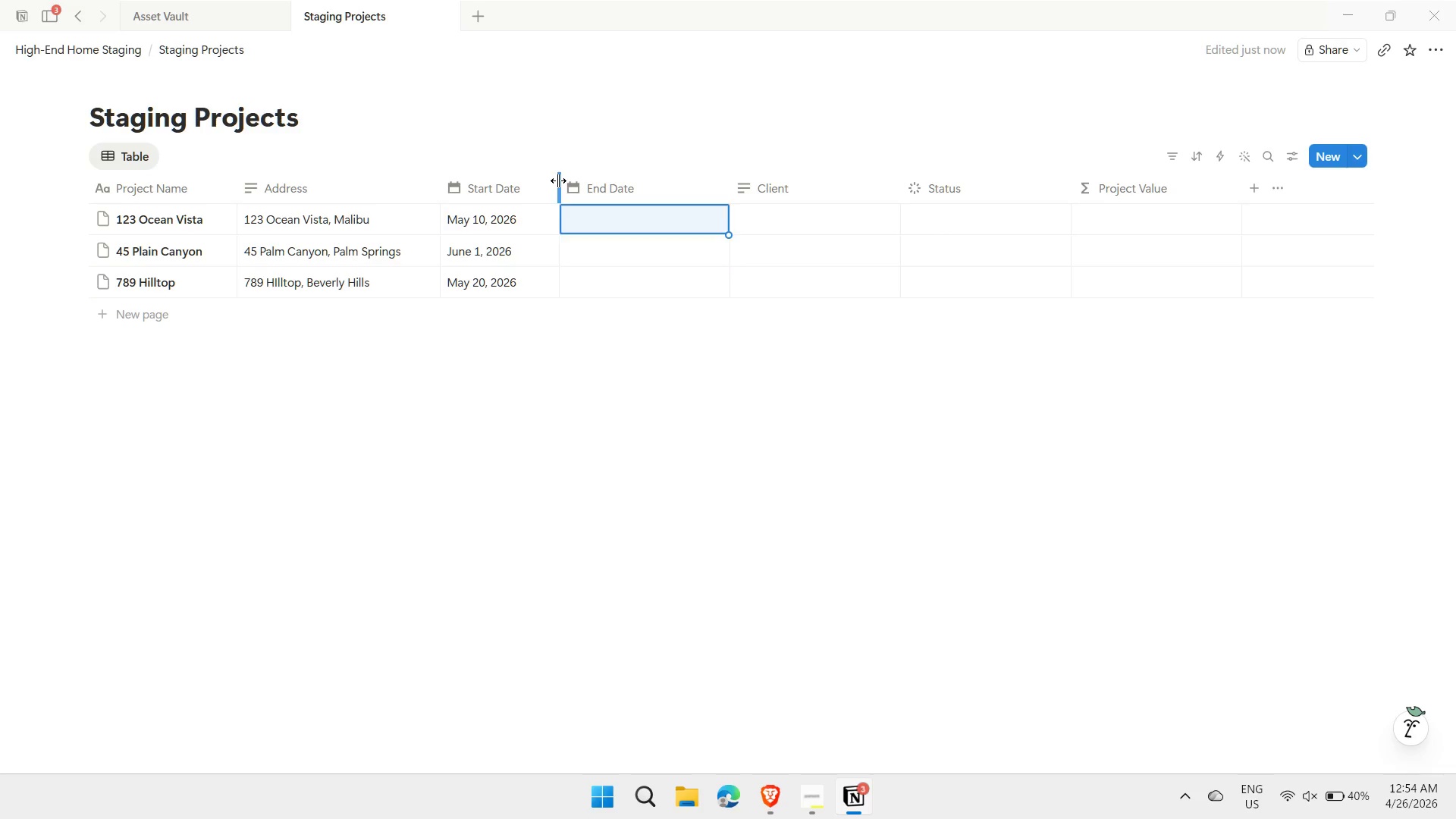 
key(ArrowUp)
 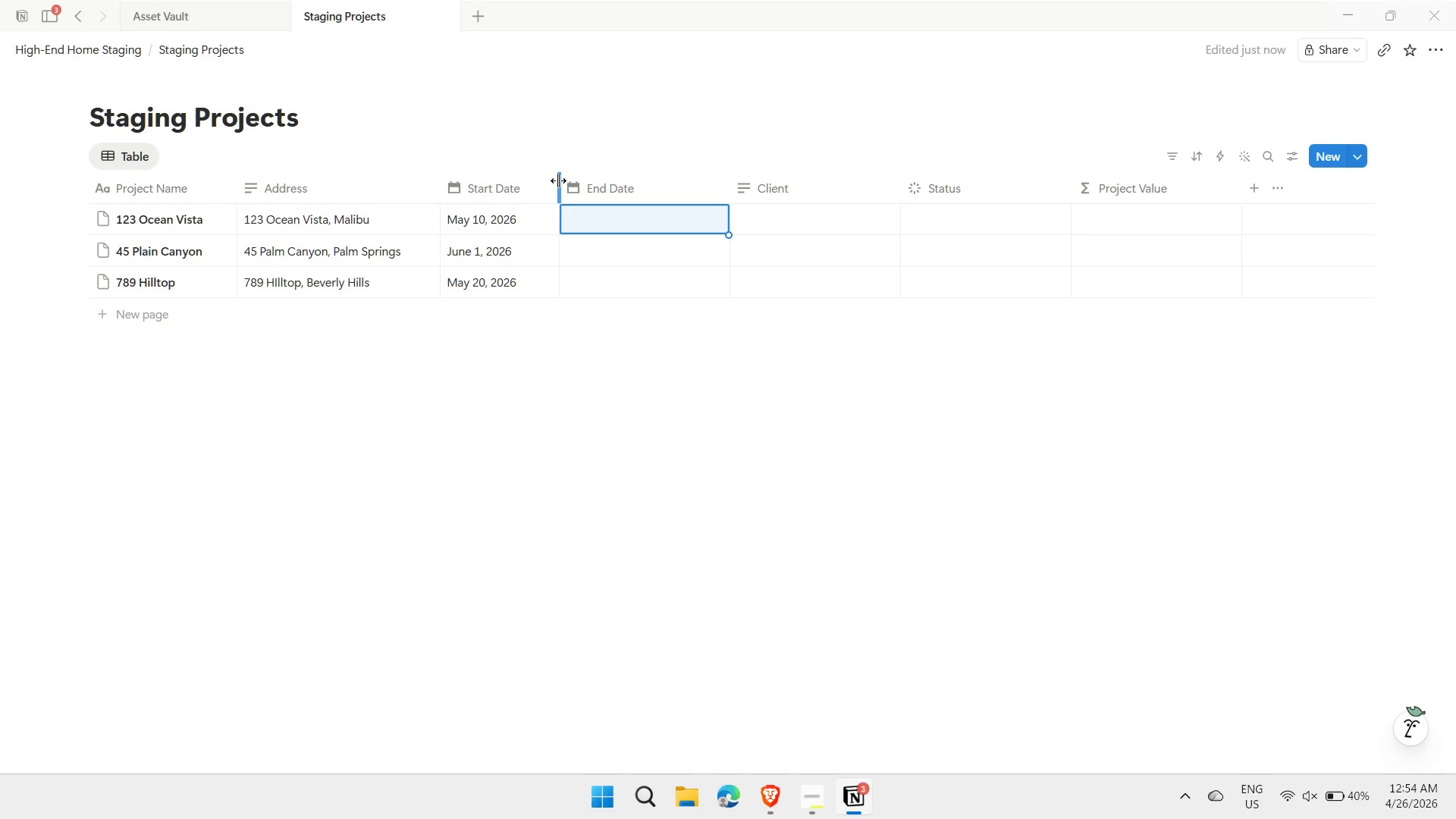 
key(6)
 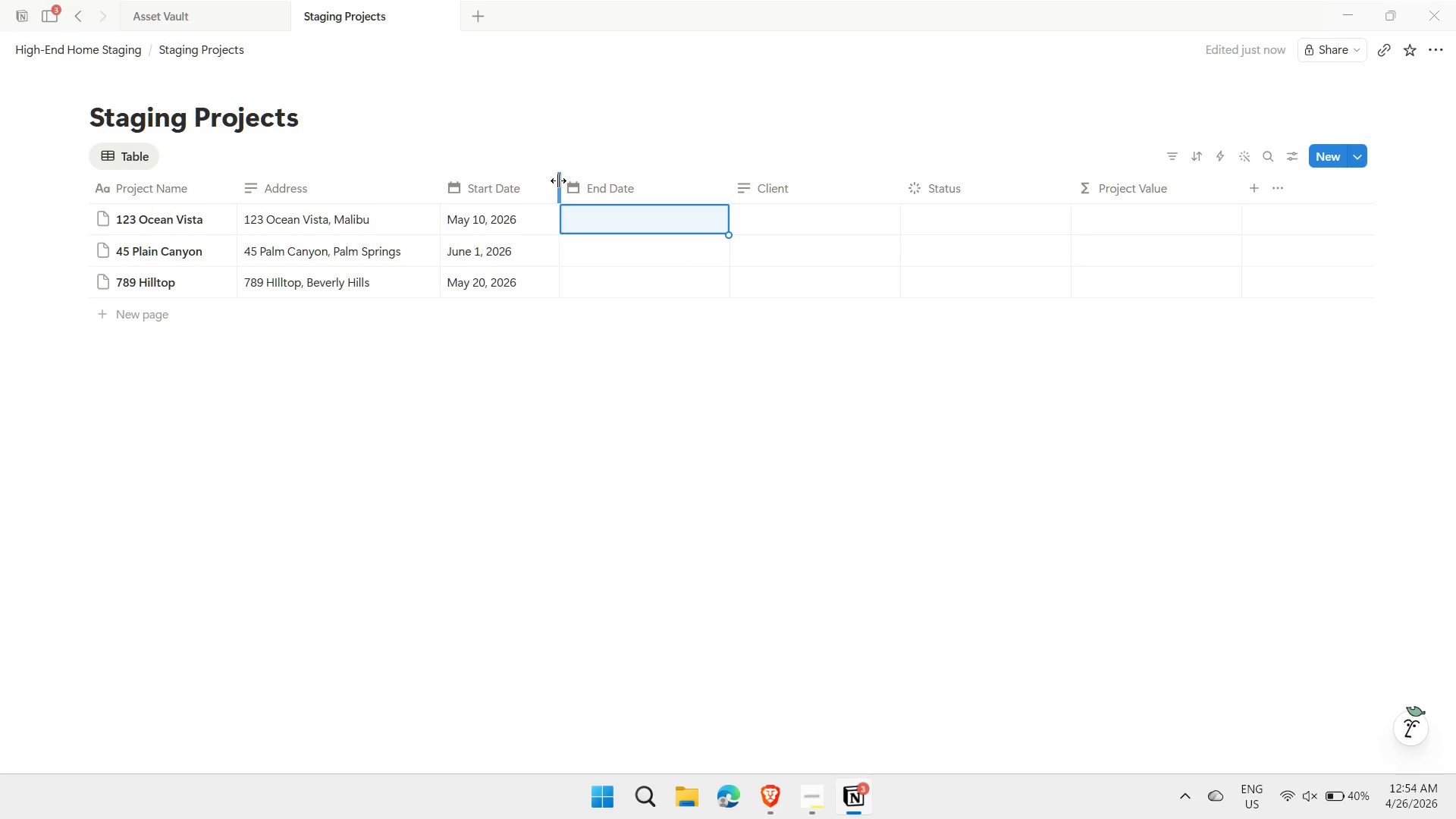 
key(Escape)
 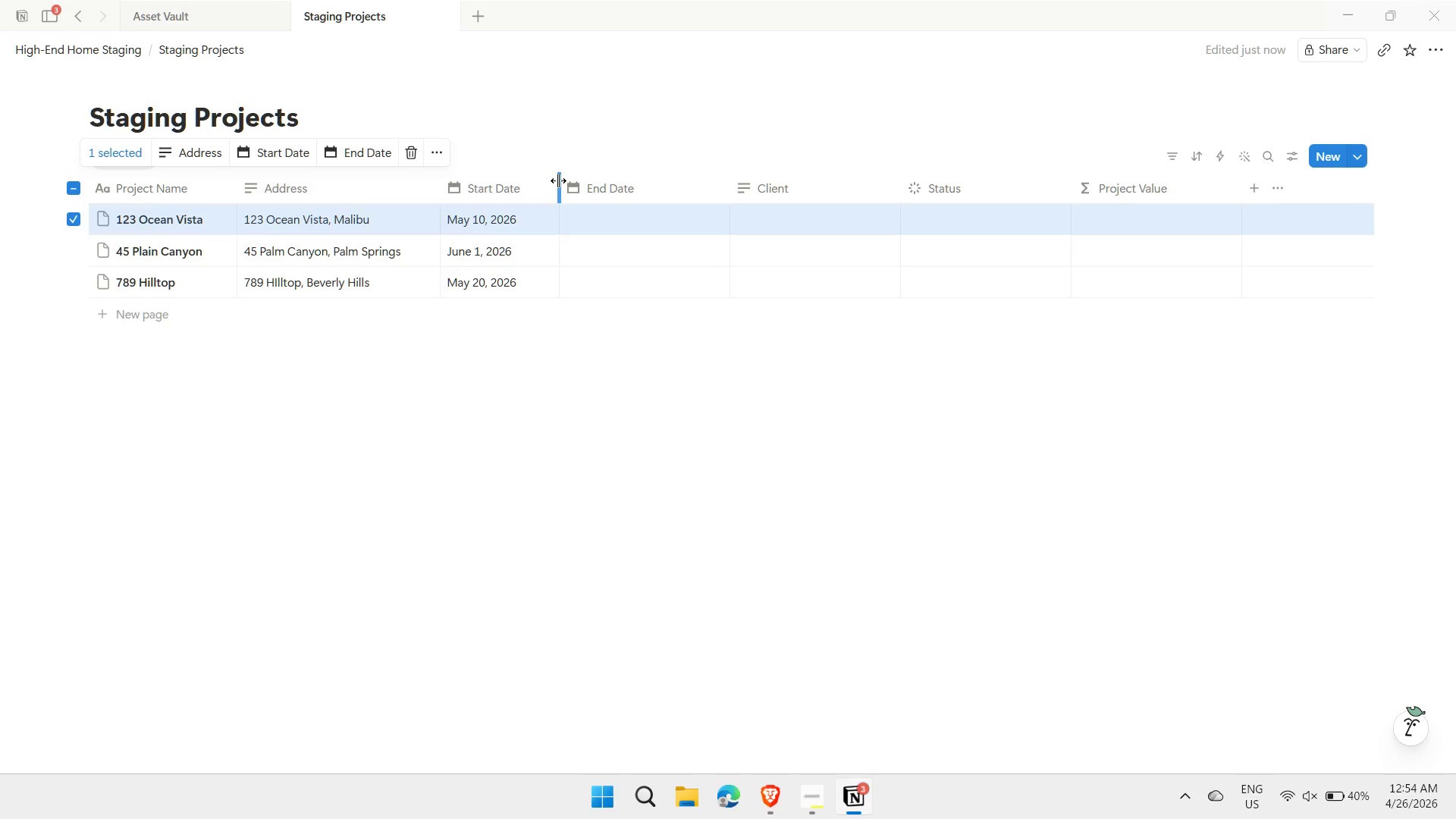 
key(ArrowDown)
 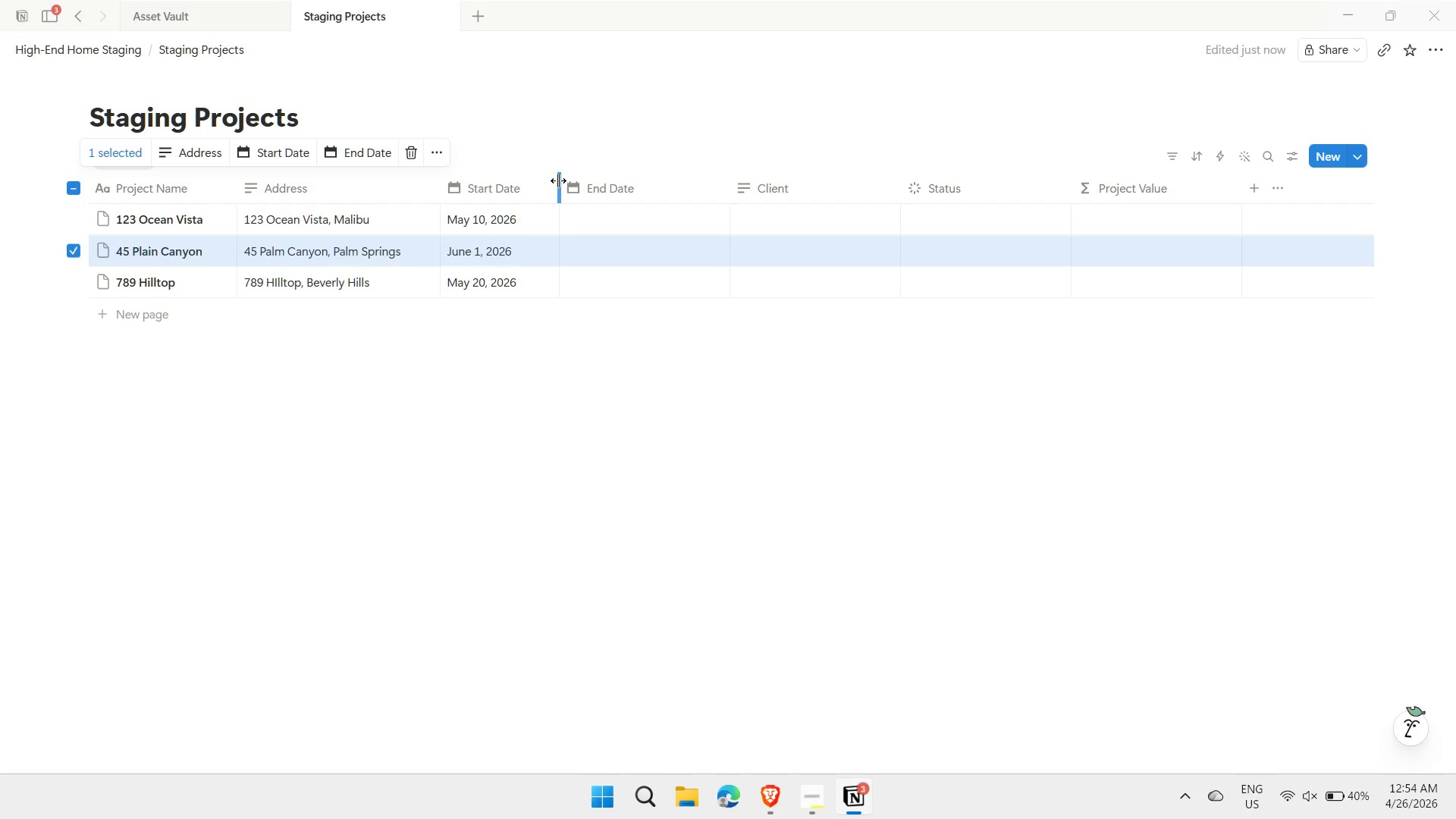 
key(ArrowUp)
 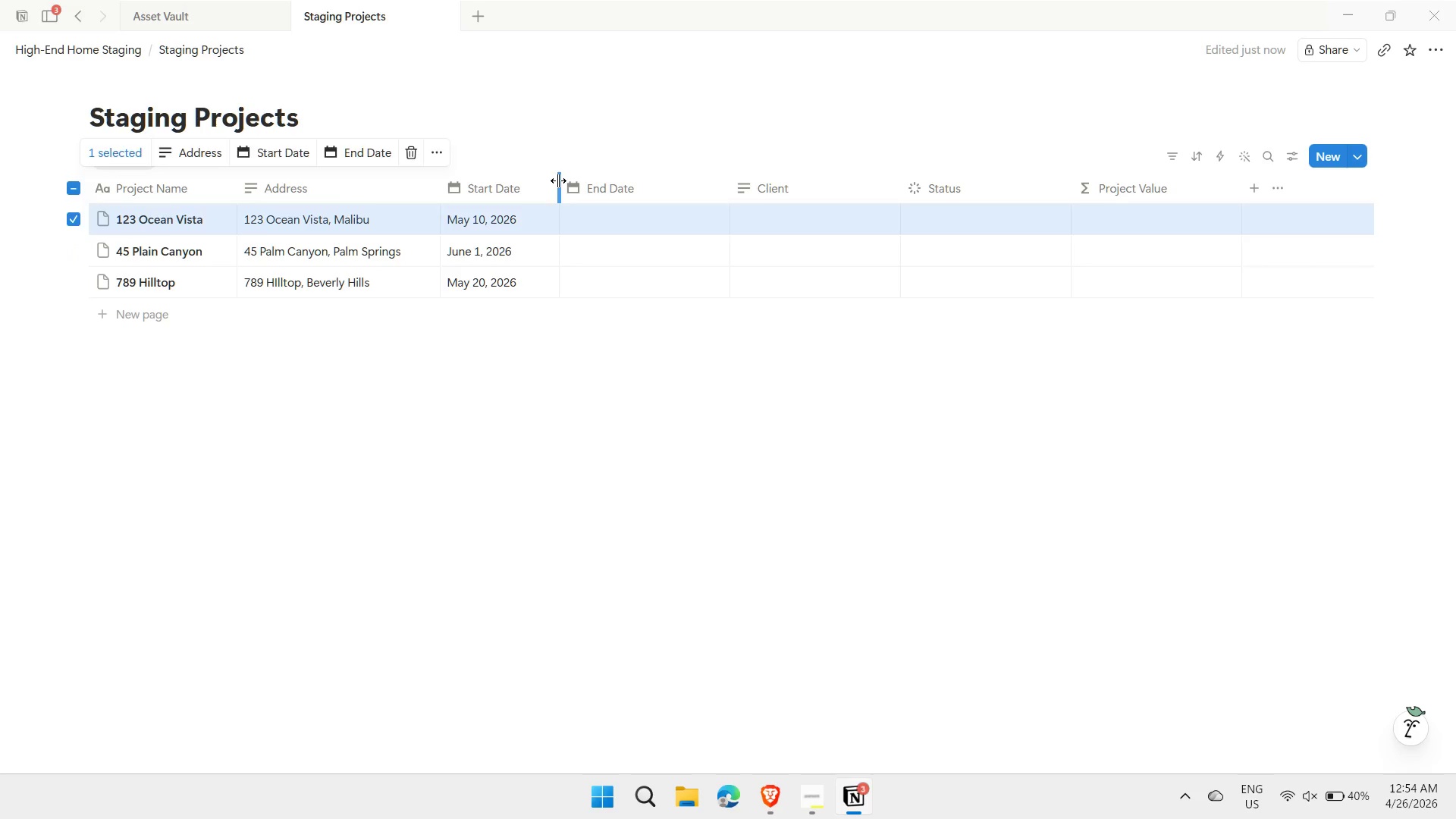 
key(Escape)
 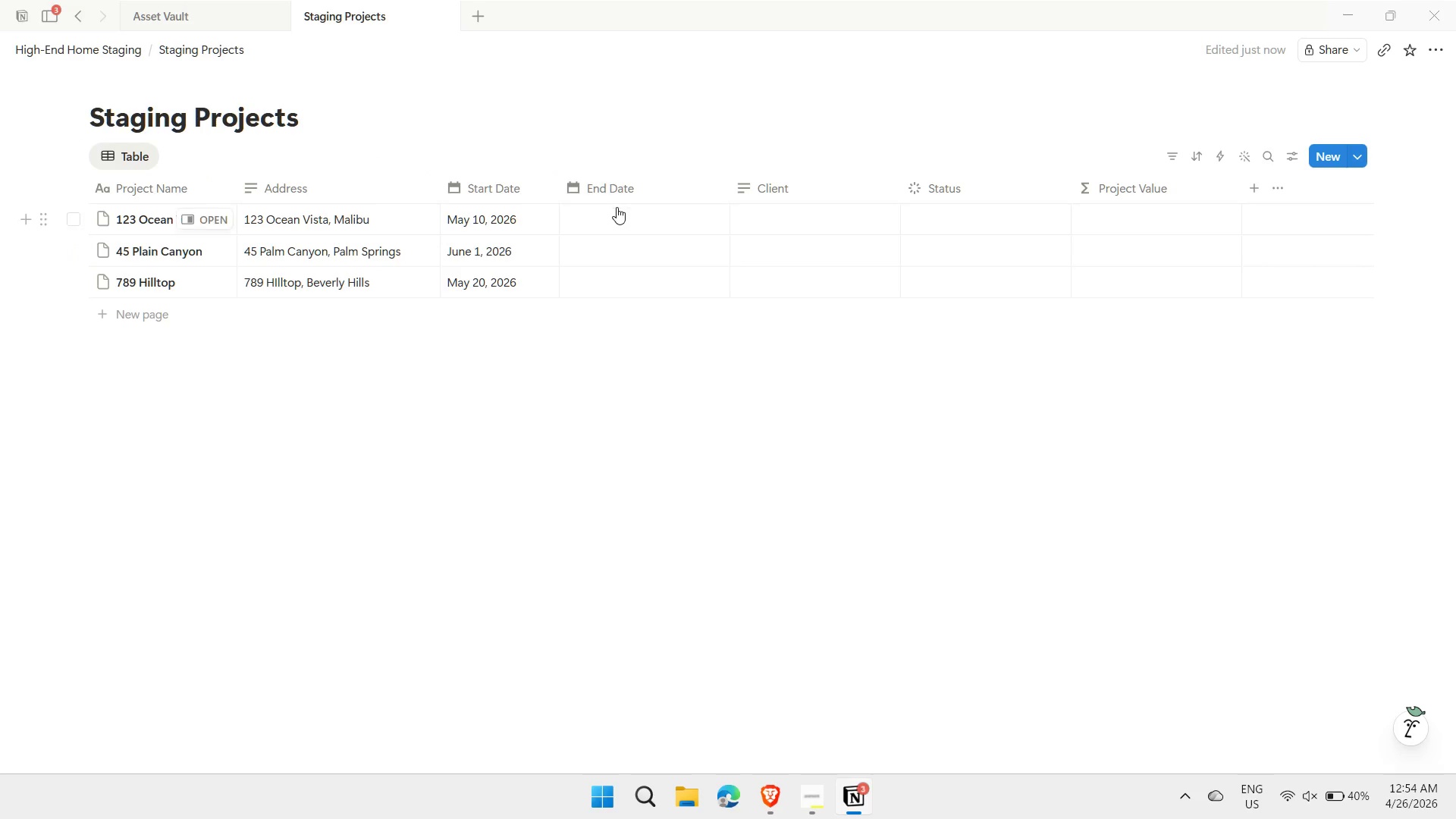 
left_click([611, 215])
 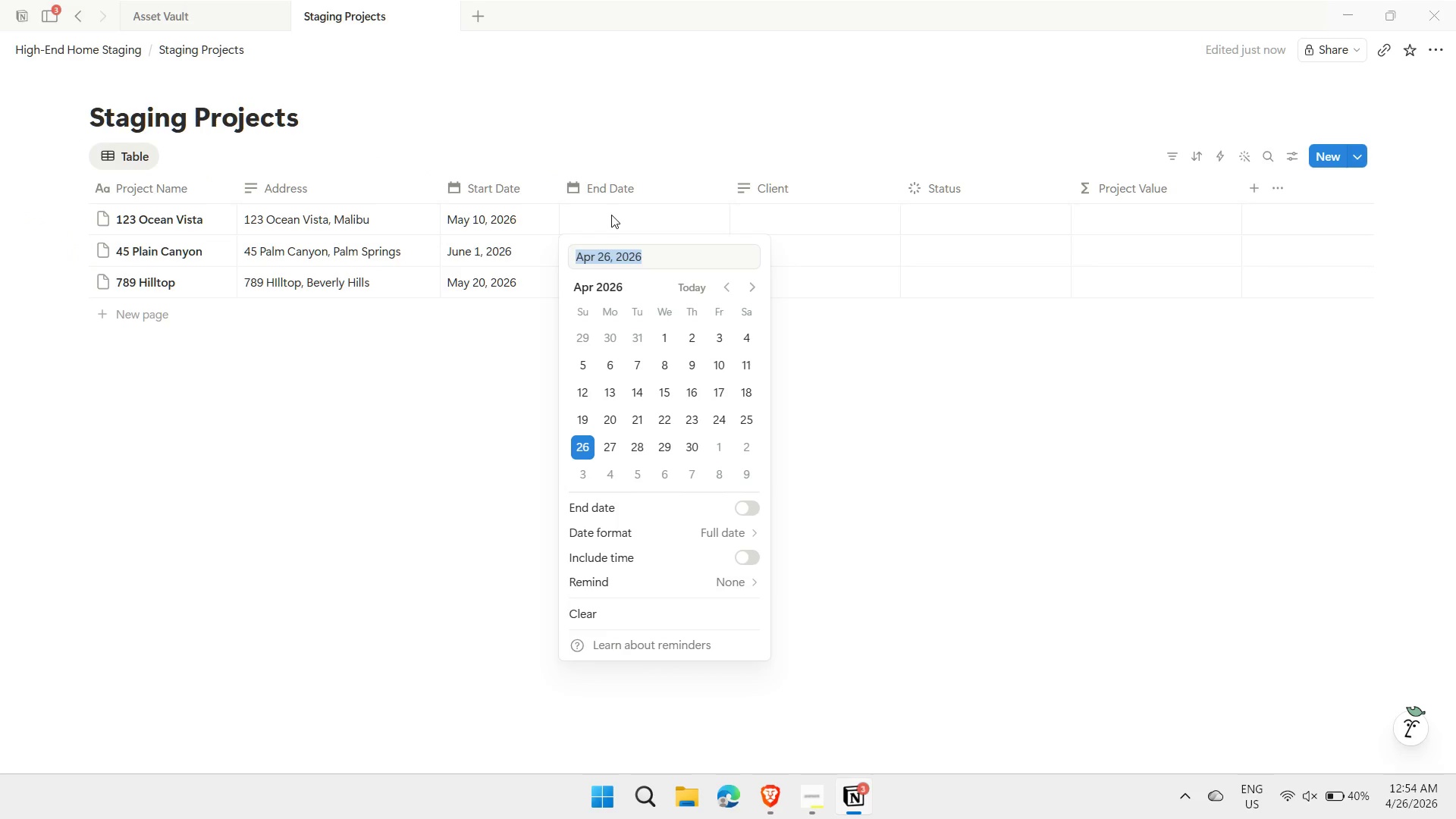 
type(6/20)
 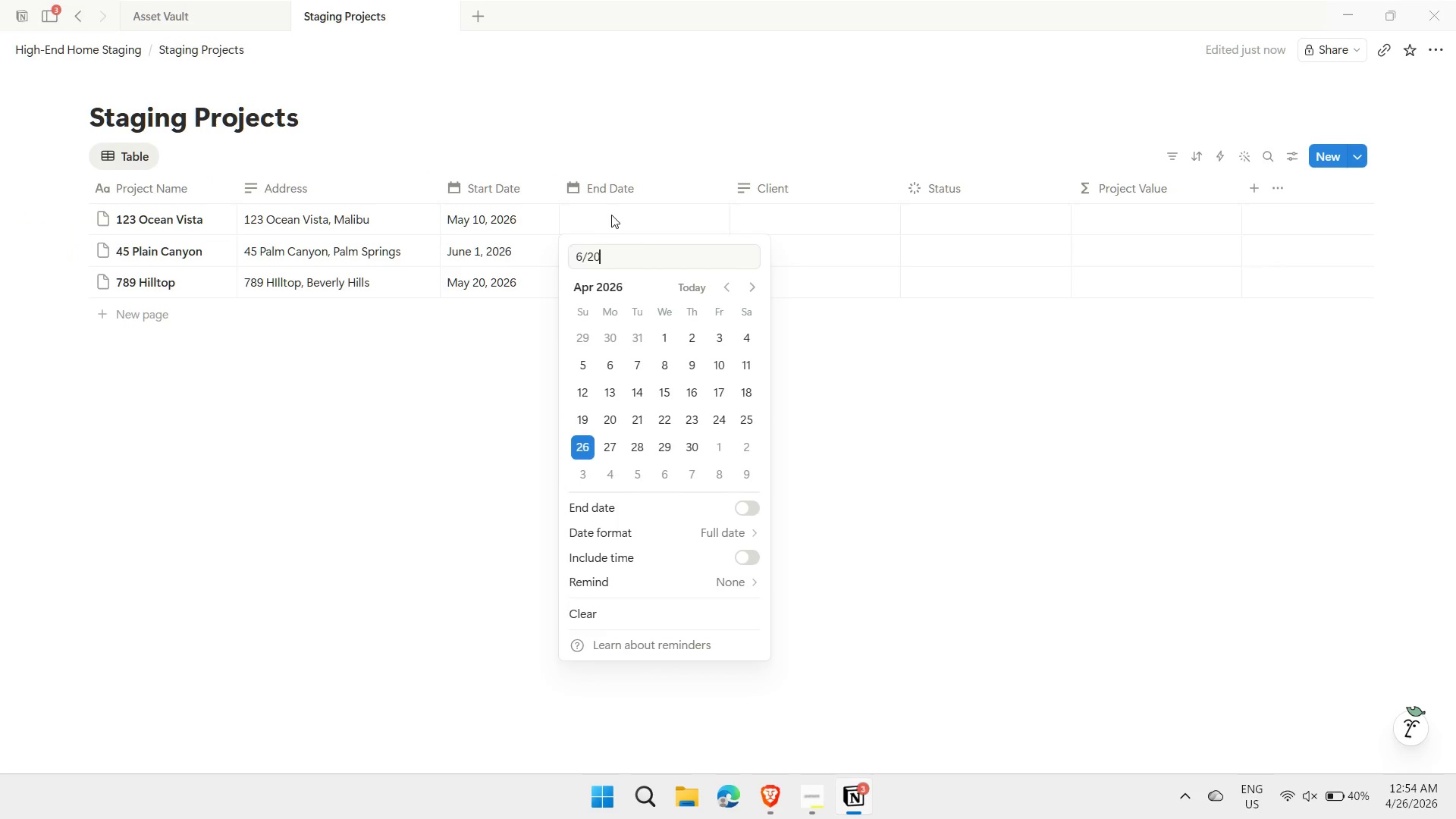 
key(Enter)
 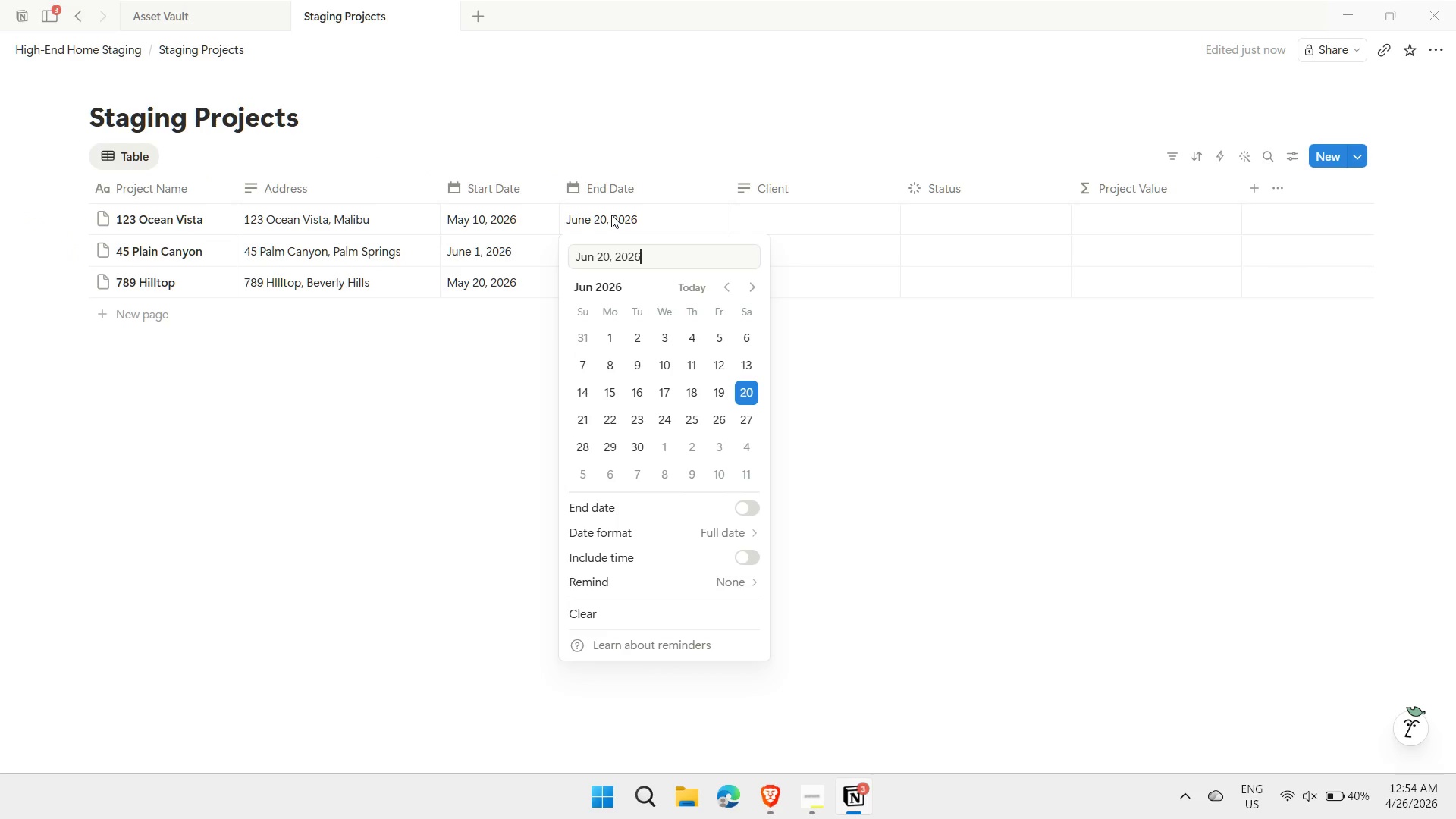 
key(Escape)
 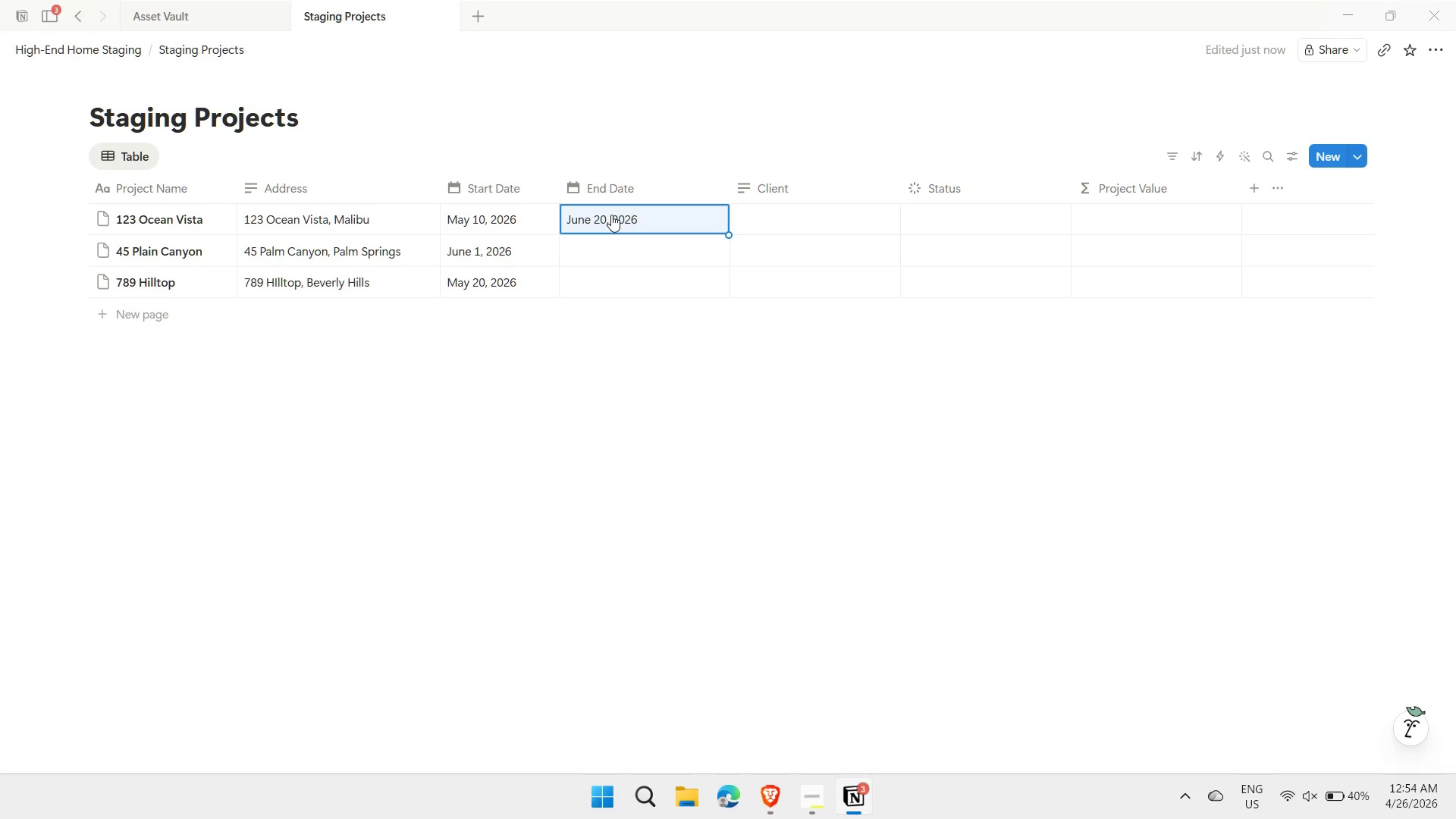 
key(ArrowDown)
 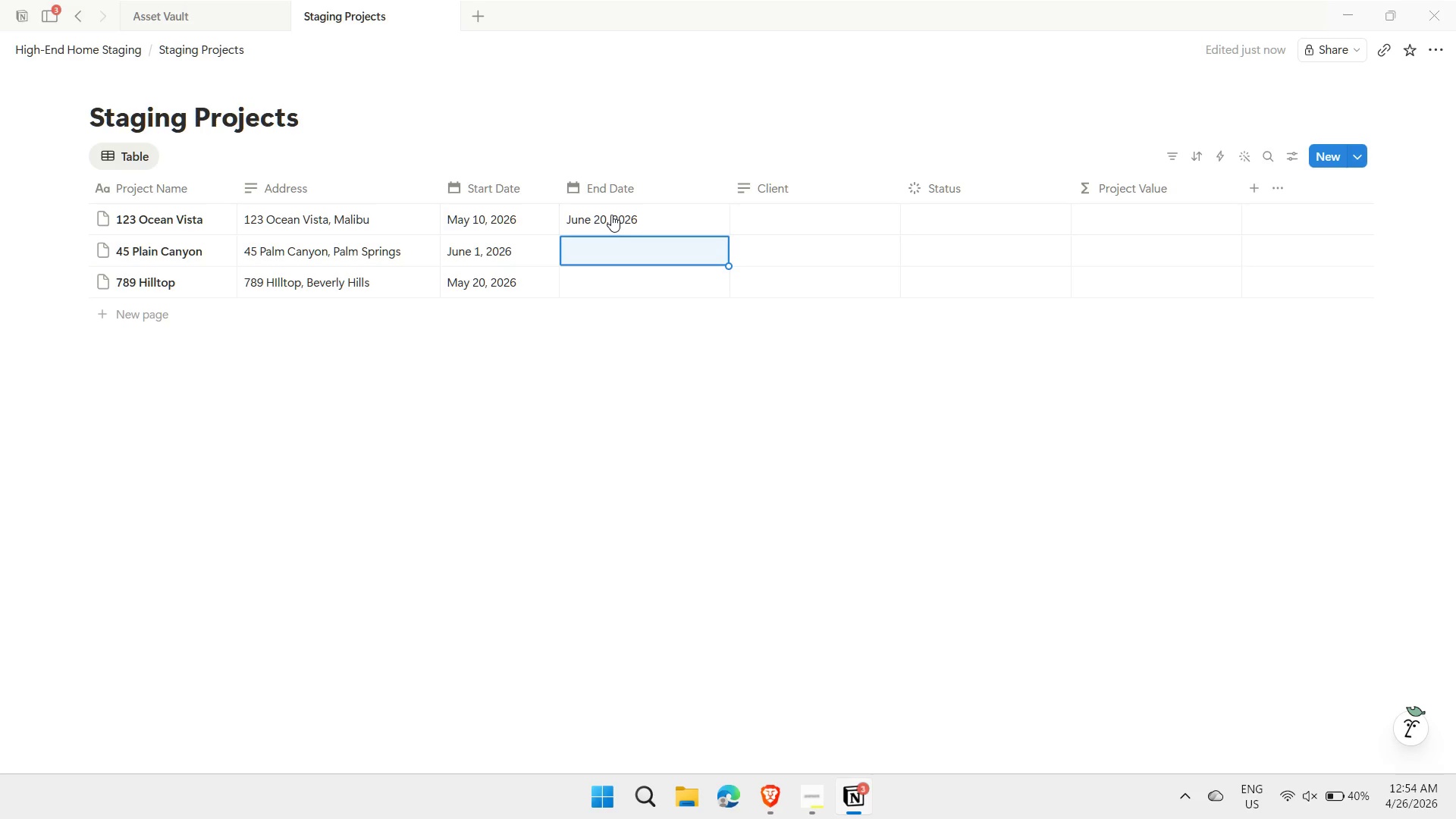 
key(6)
 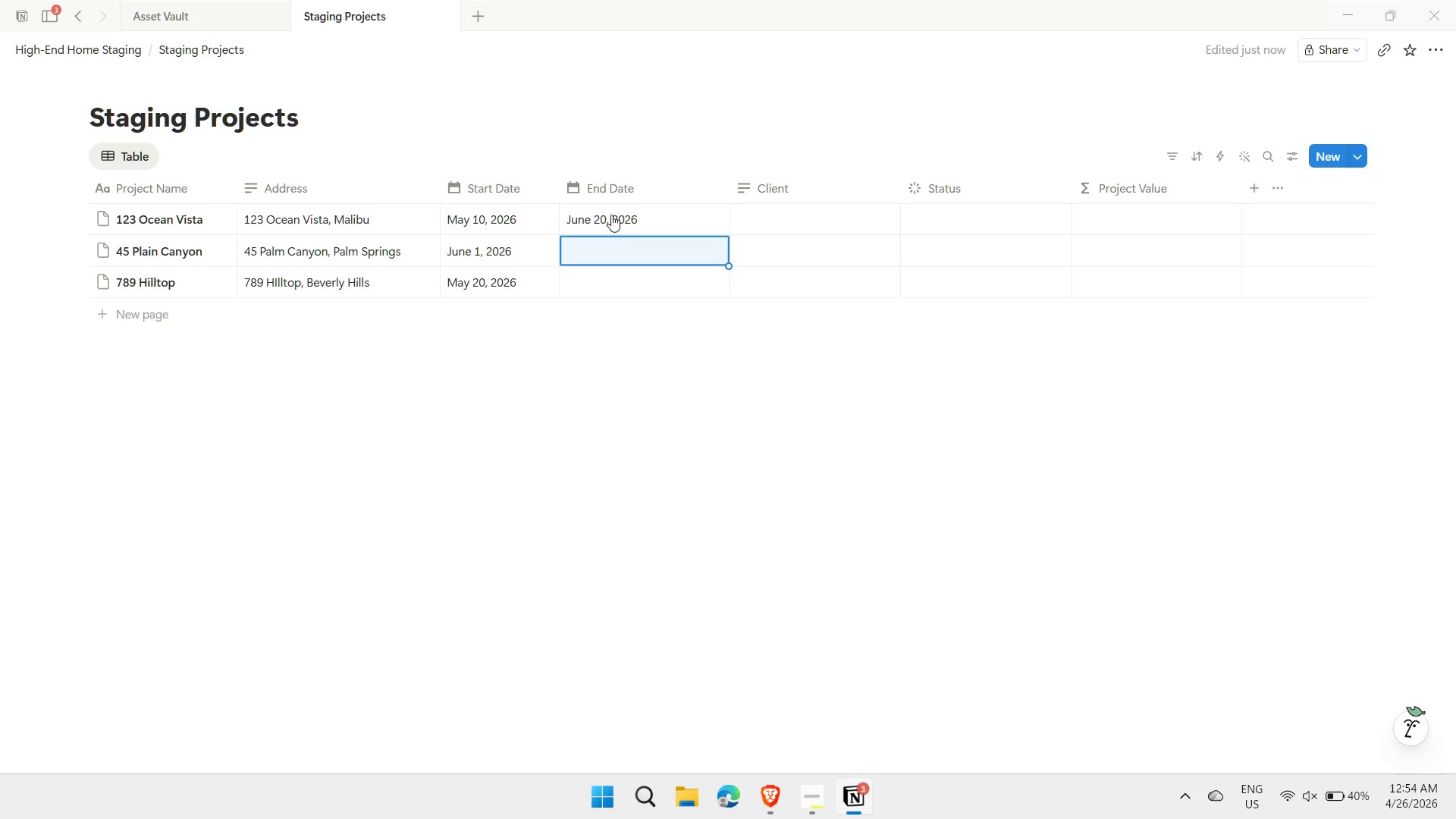 
key(Slash)
 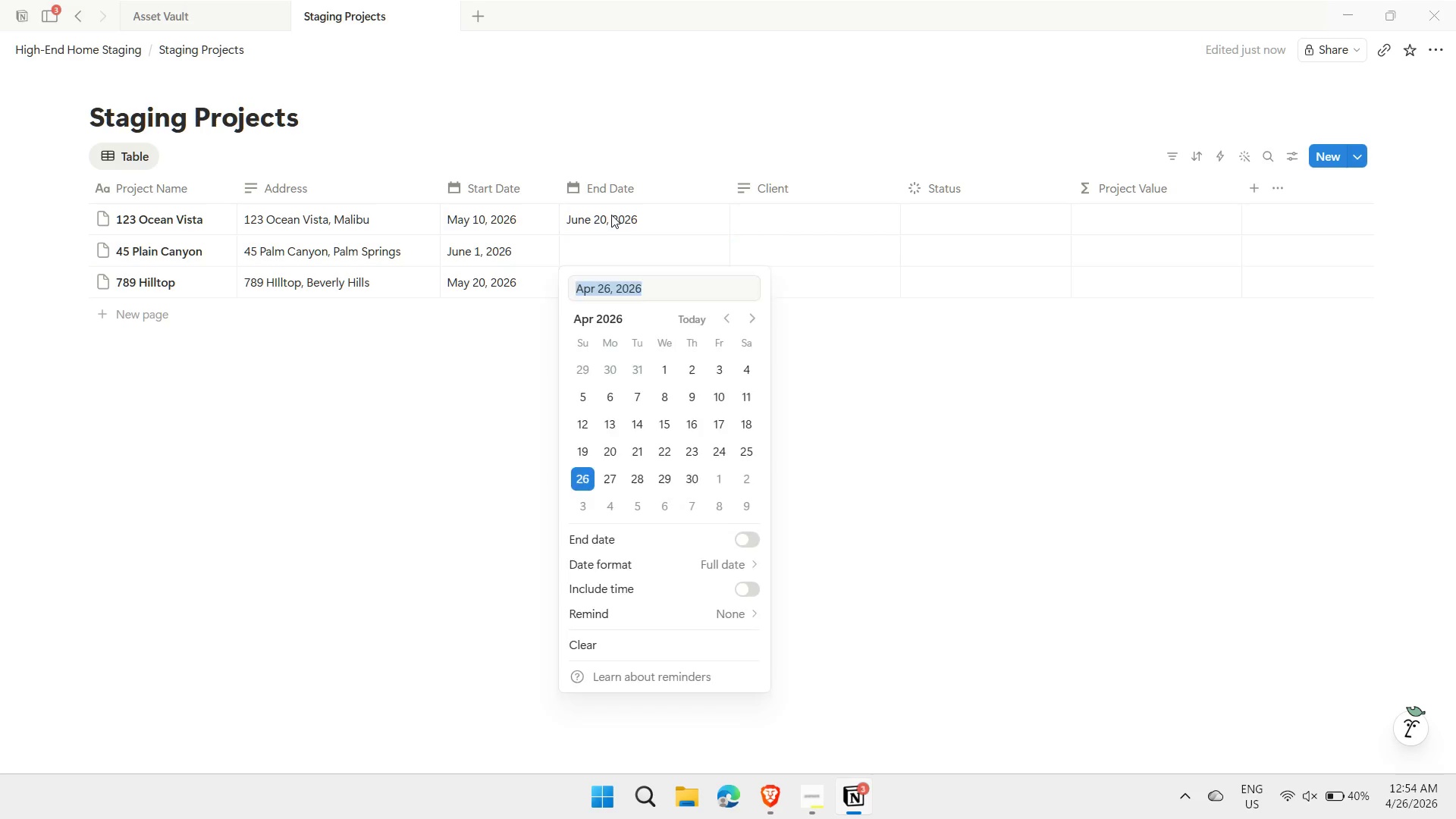 
key(Enter)
 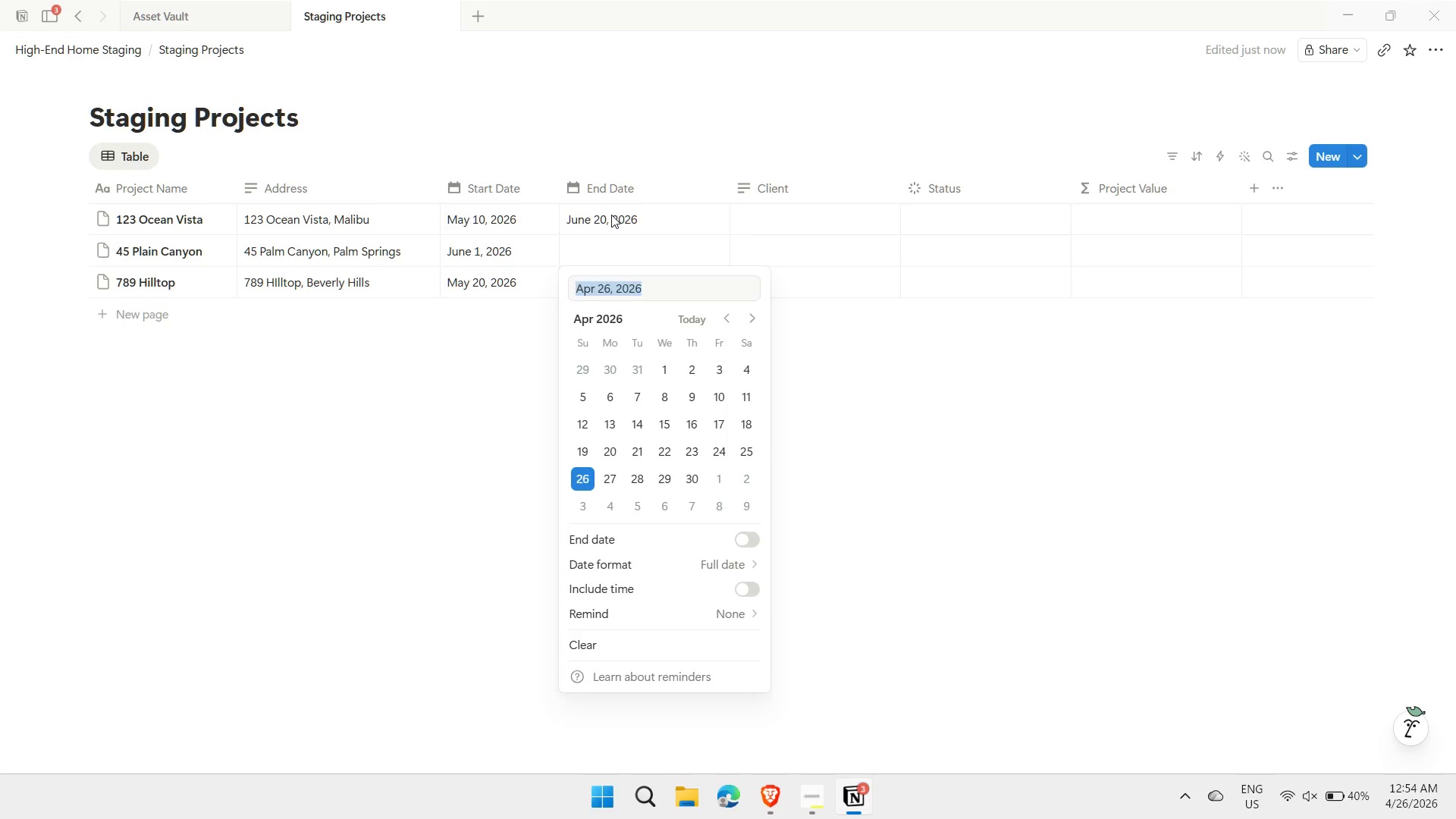 
type(6/30)
 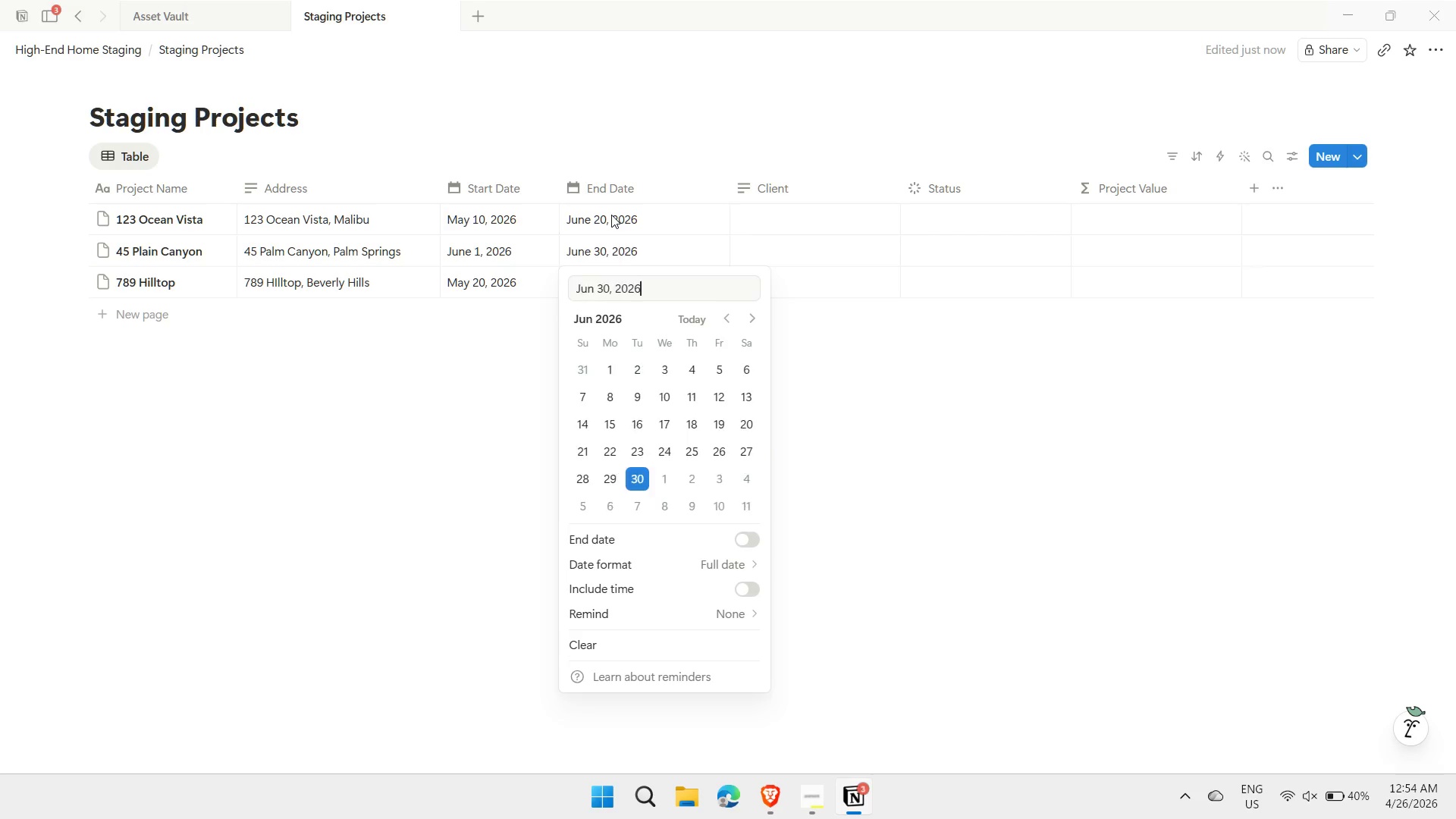 
key(Enter)
 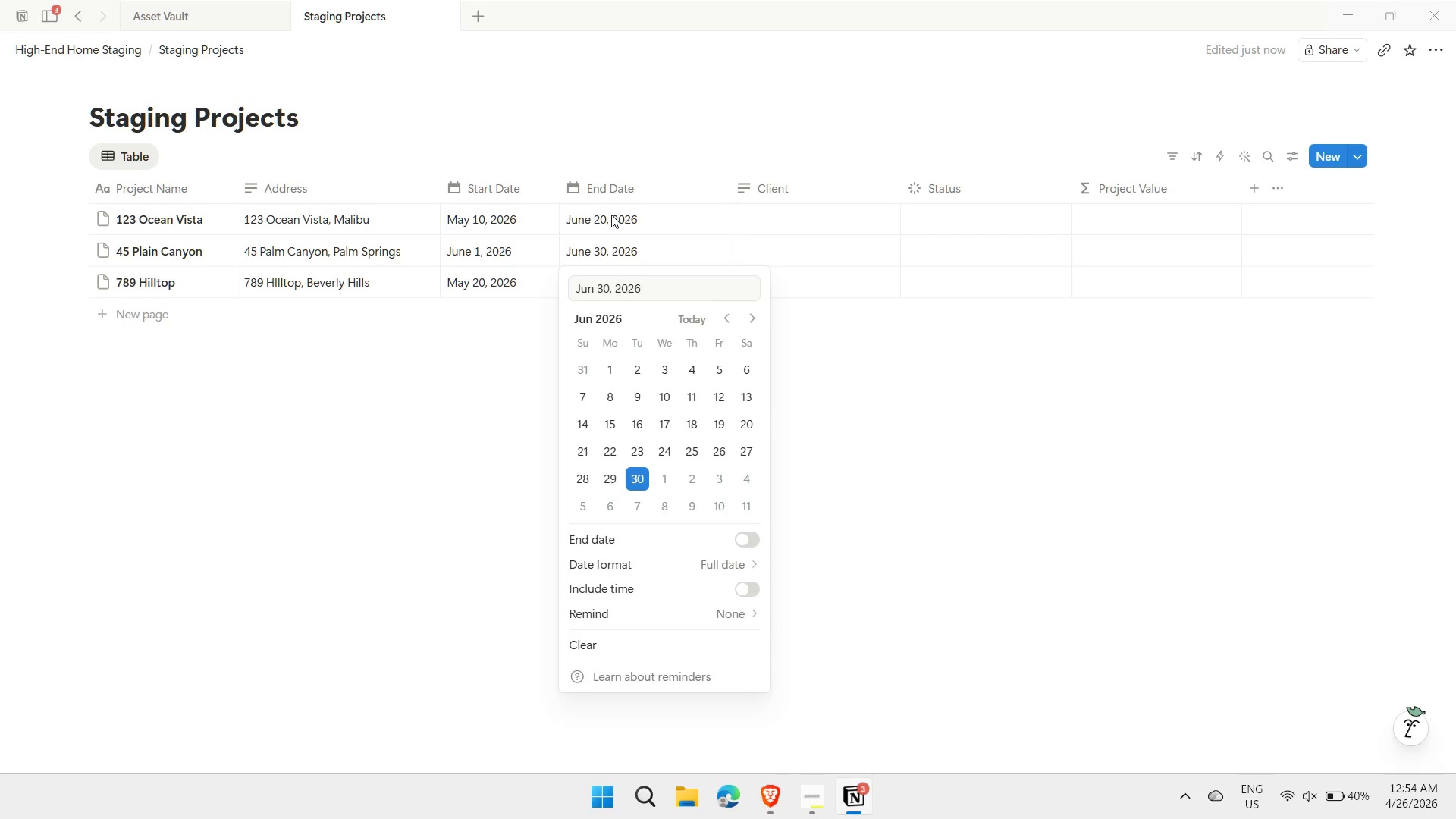 
key(Escape)
 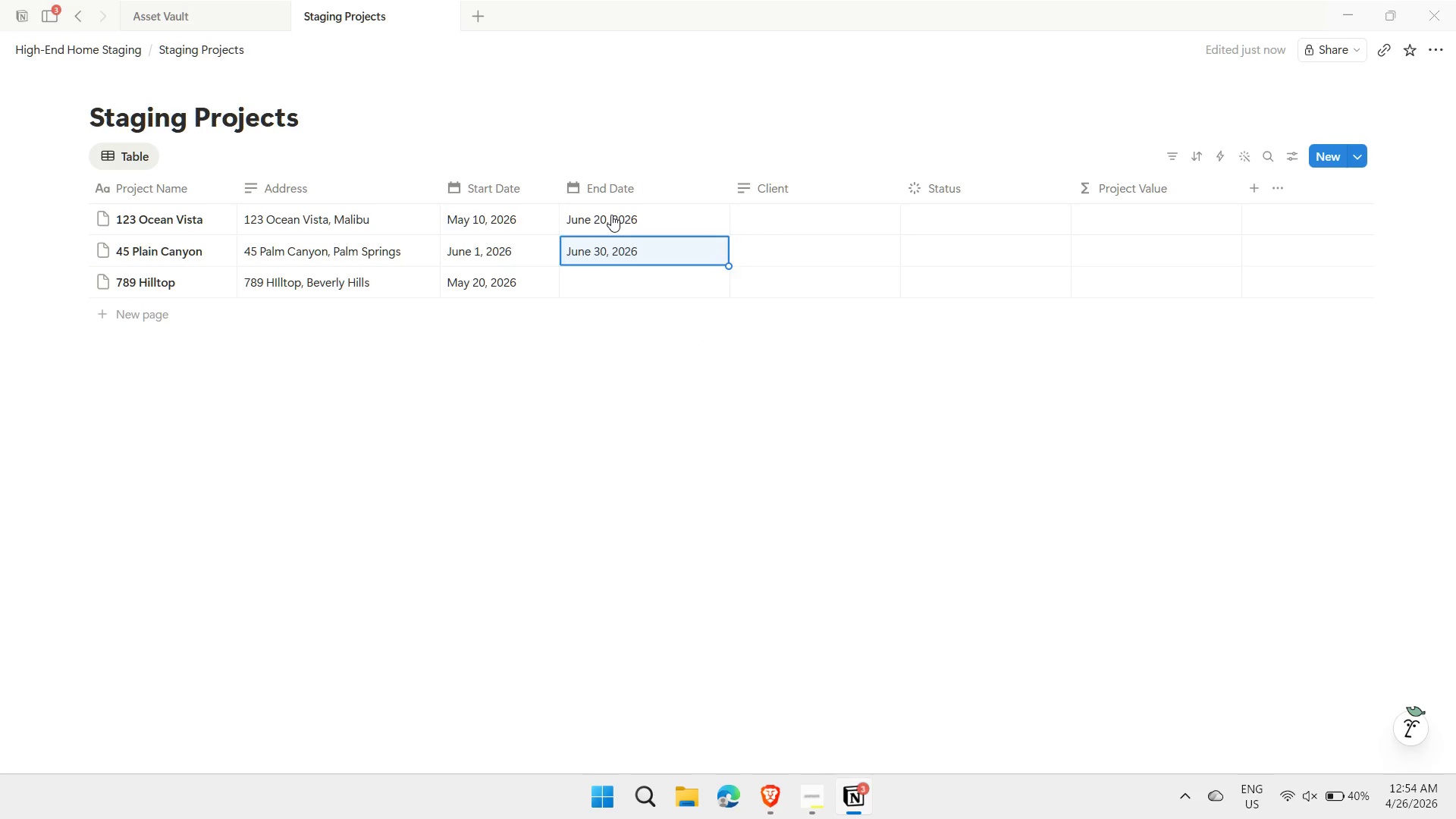 
key(ArrowDown)
 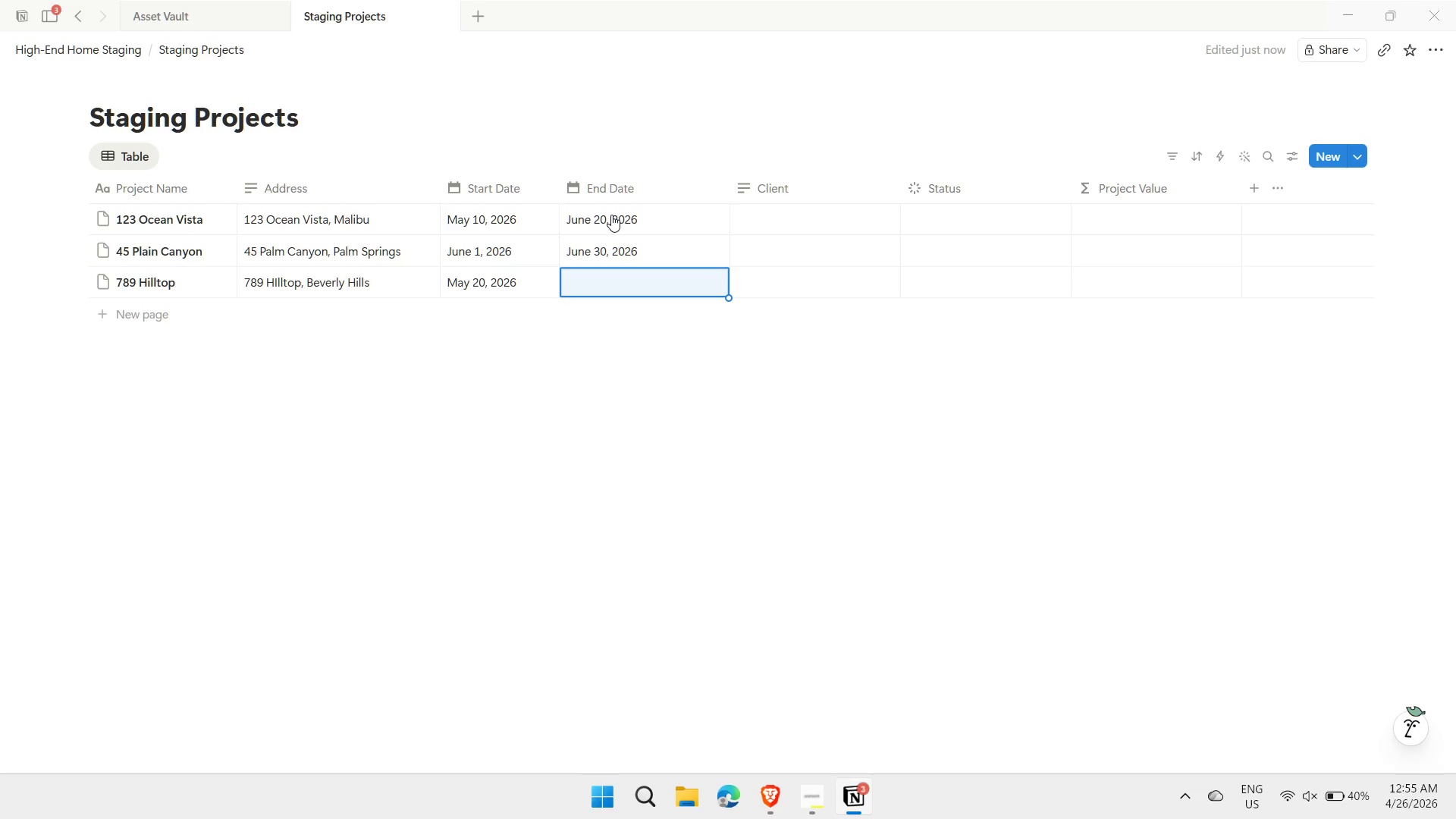 
key(Enter)
 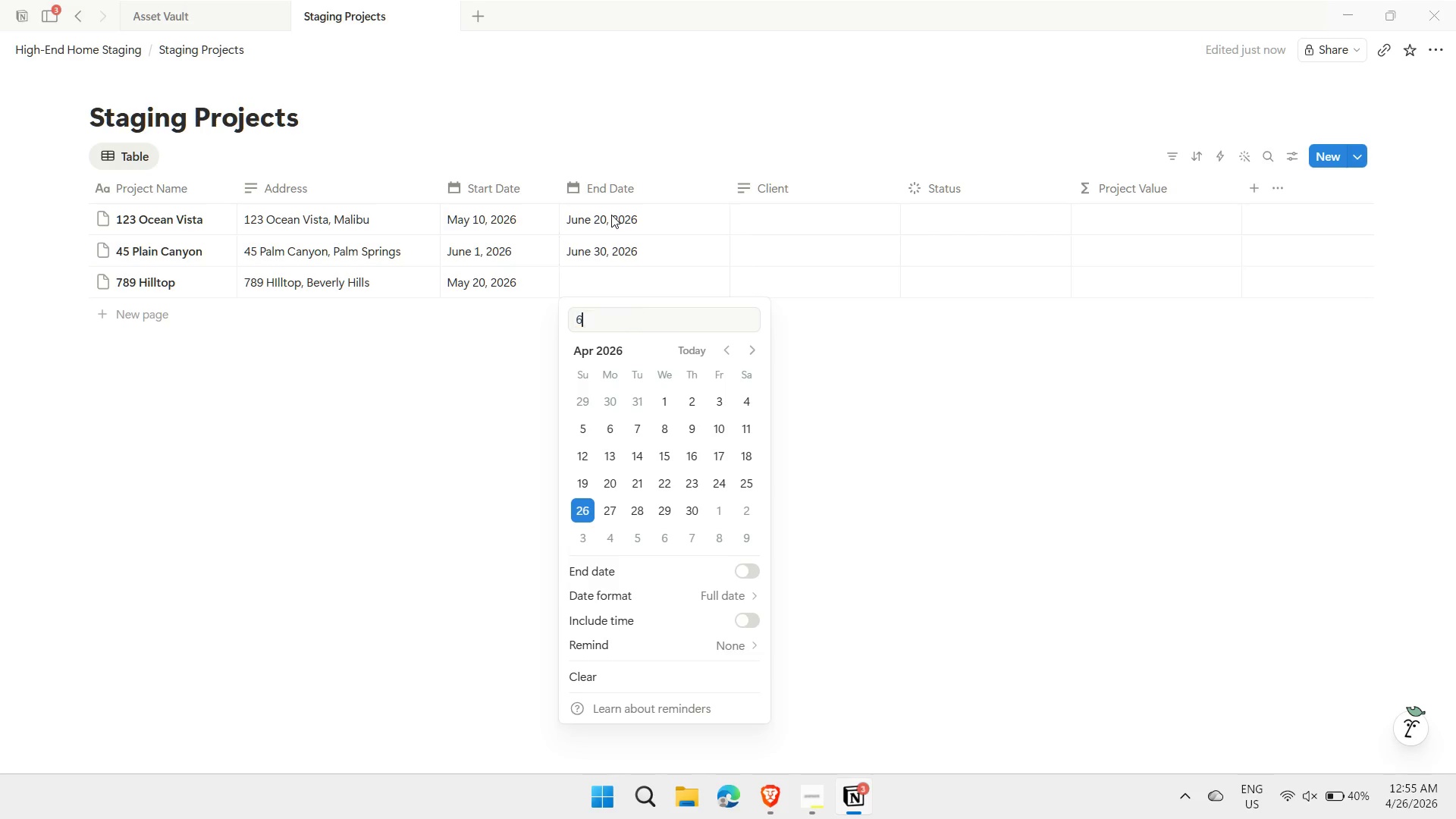 
type(6/10)
 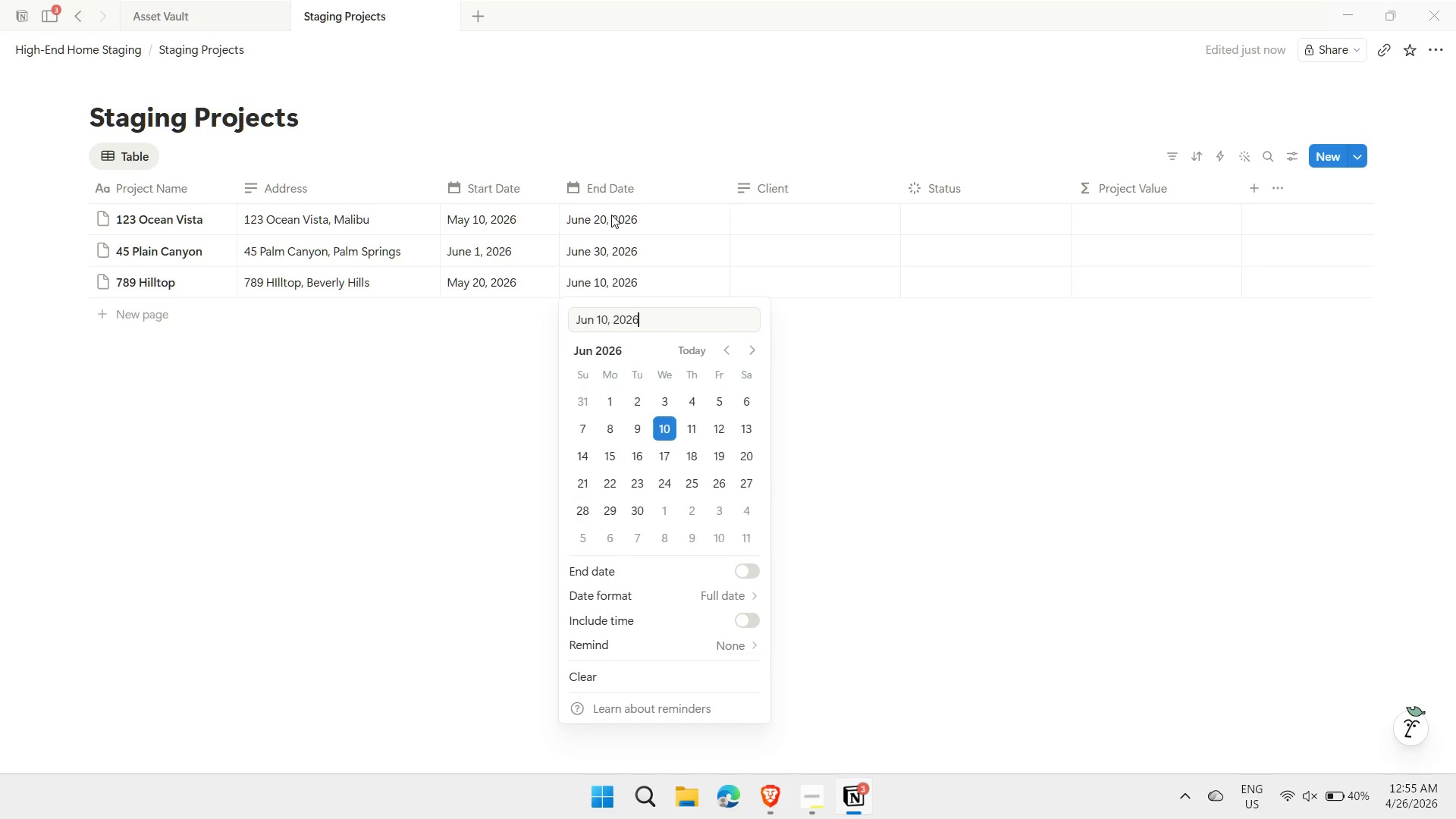 
key(Enter)
 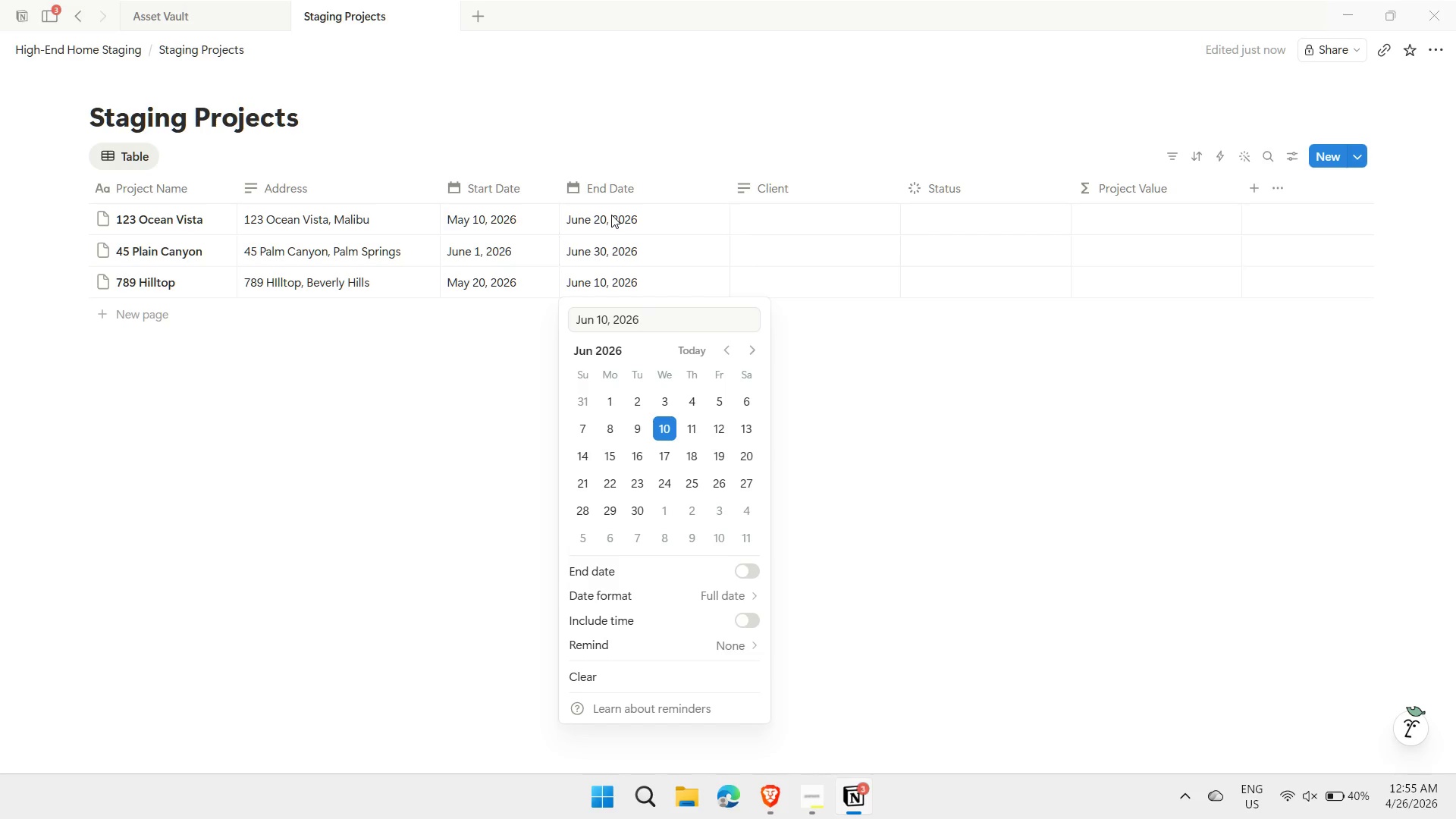 
key(Escape)
 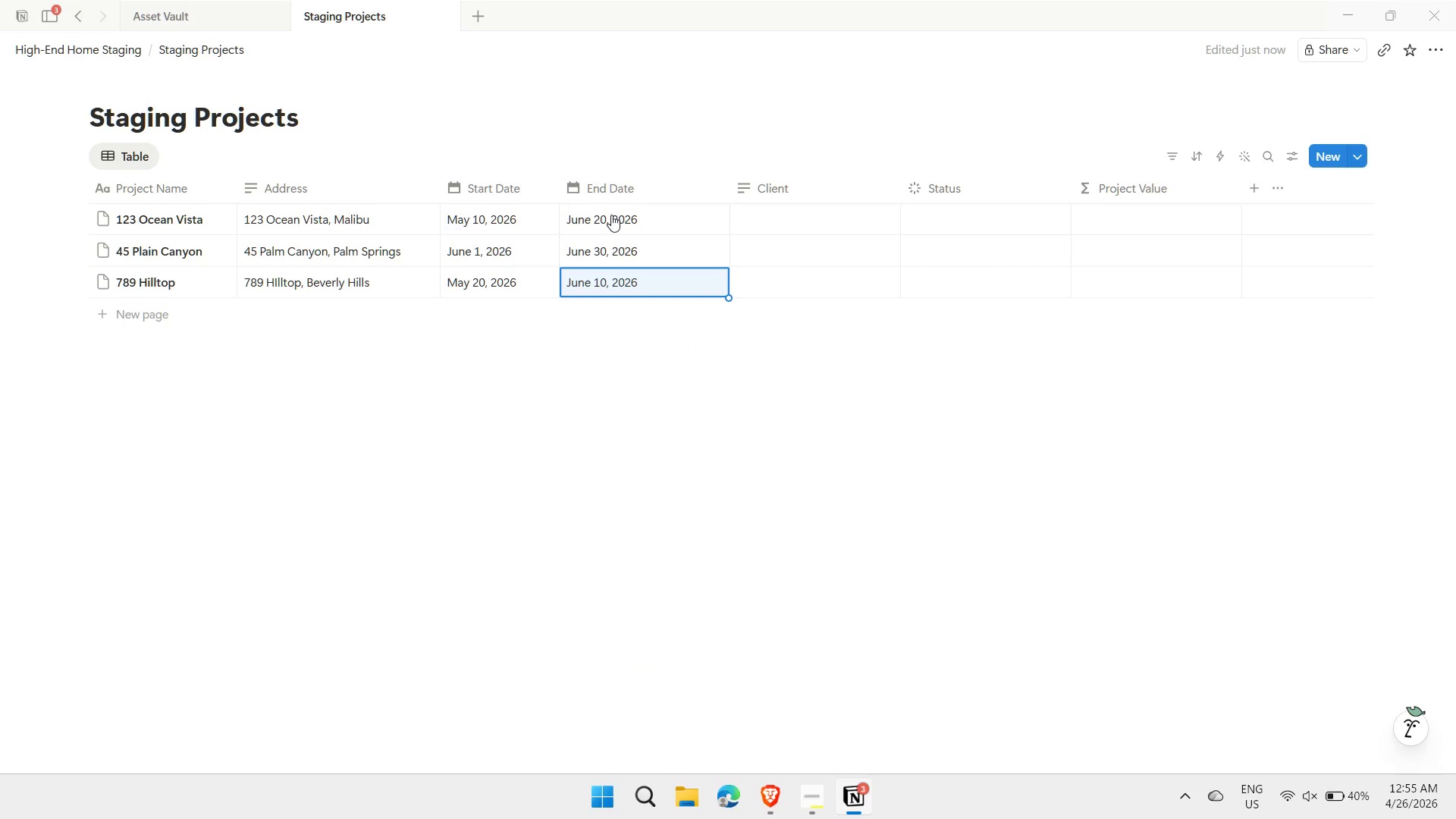 
key(ArrowRight)
 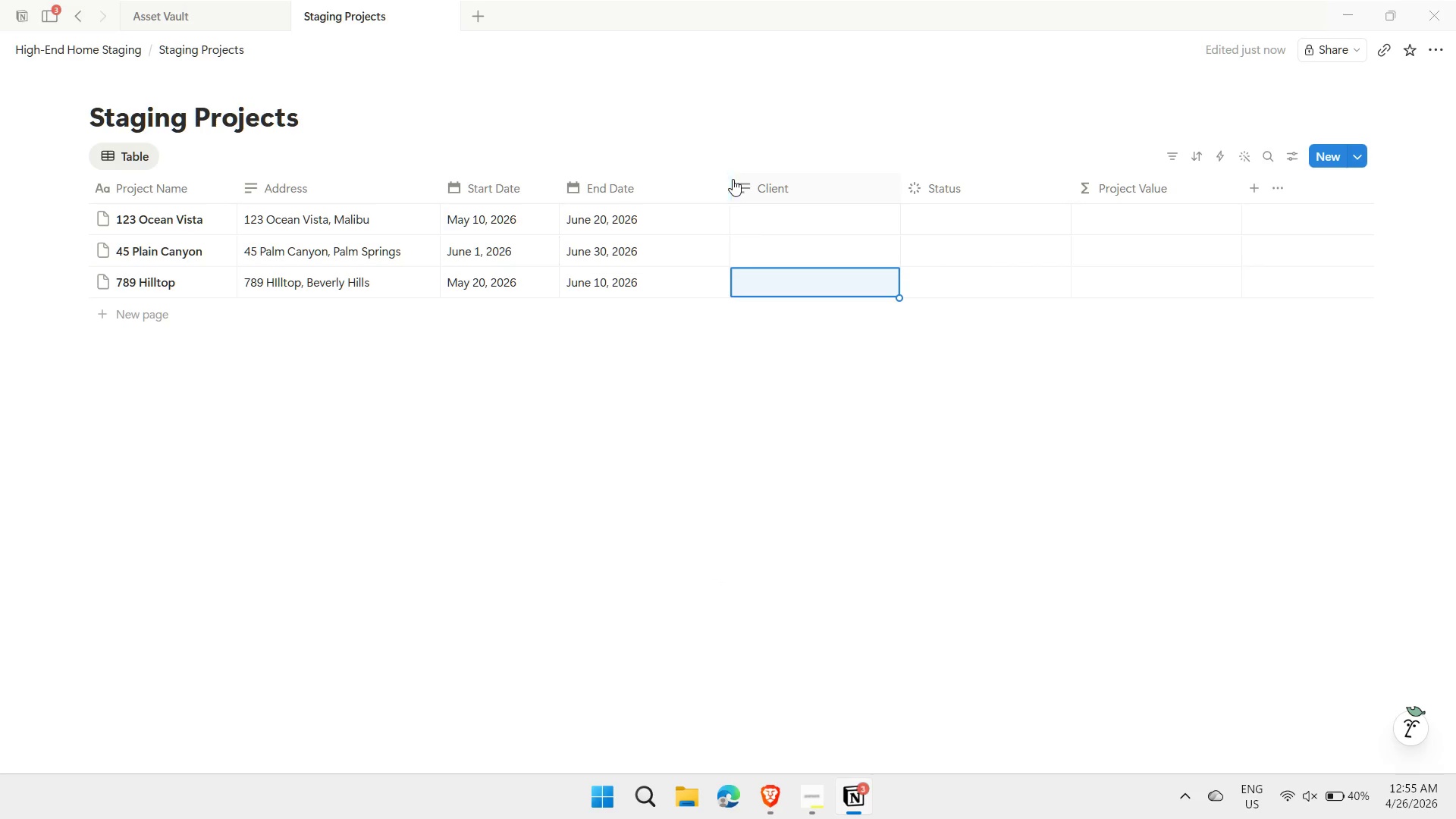 
left_click_drag(start_coordinate=[727, 182], to_coordinate=[672, 182])
 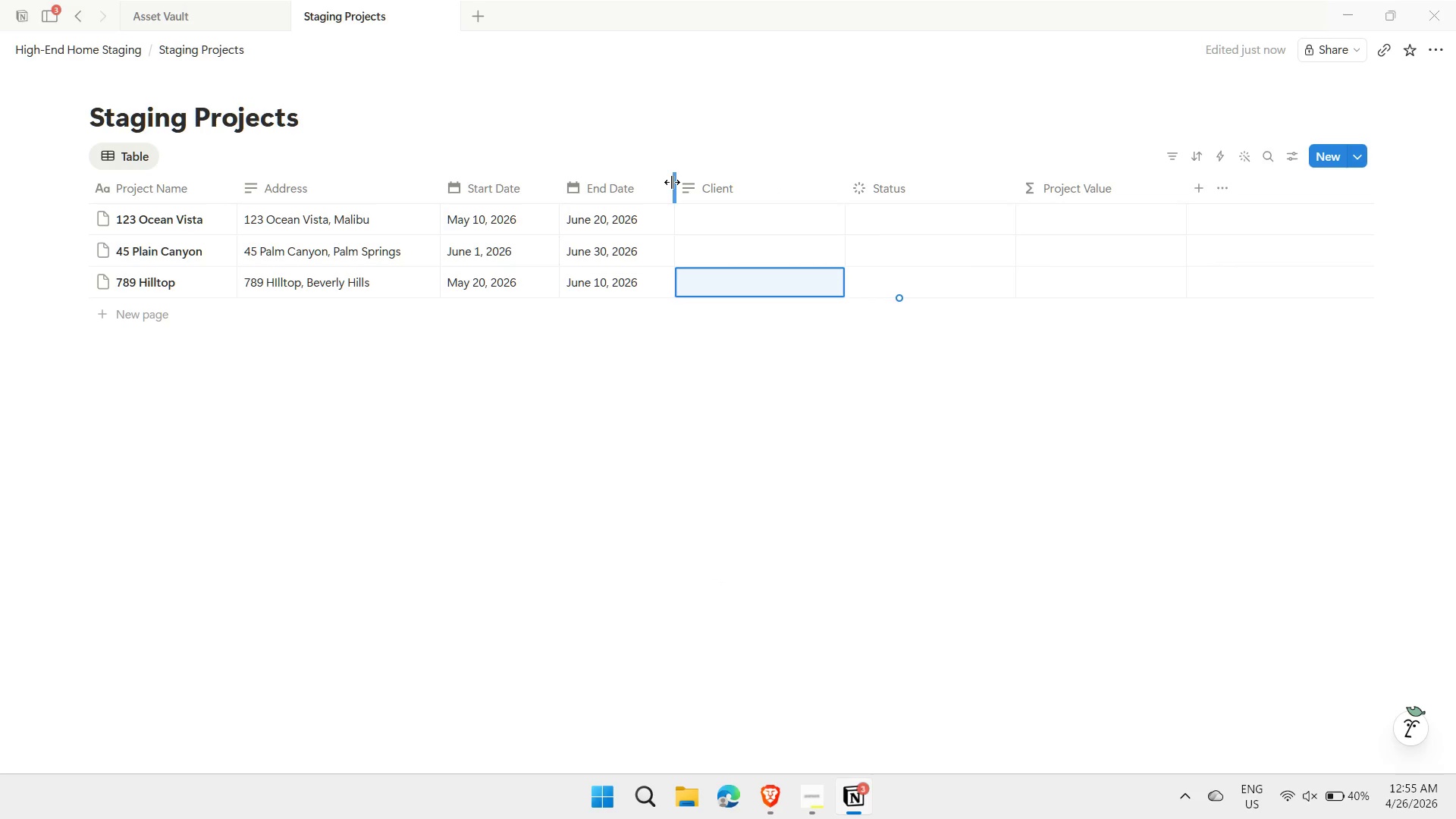 
key(Escape)
 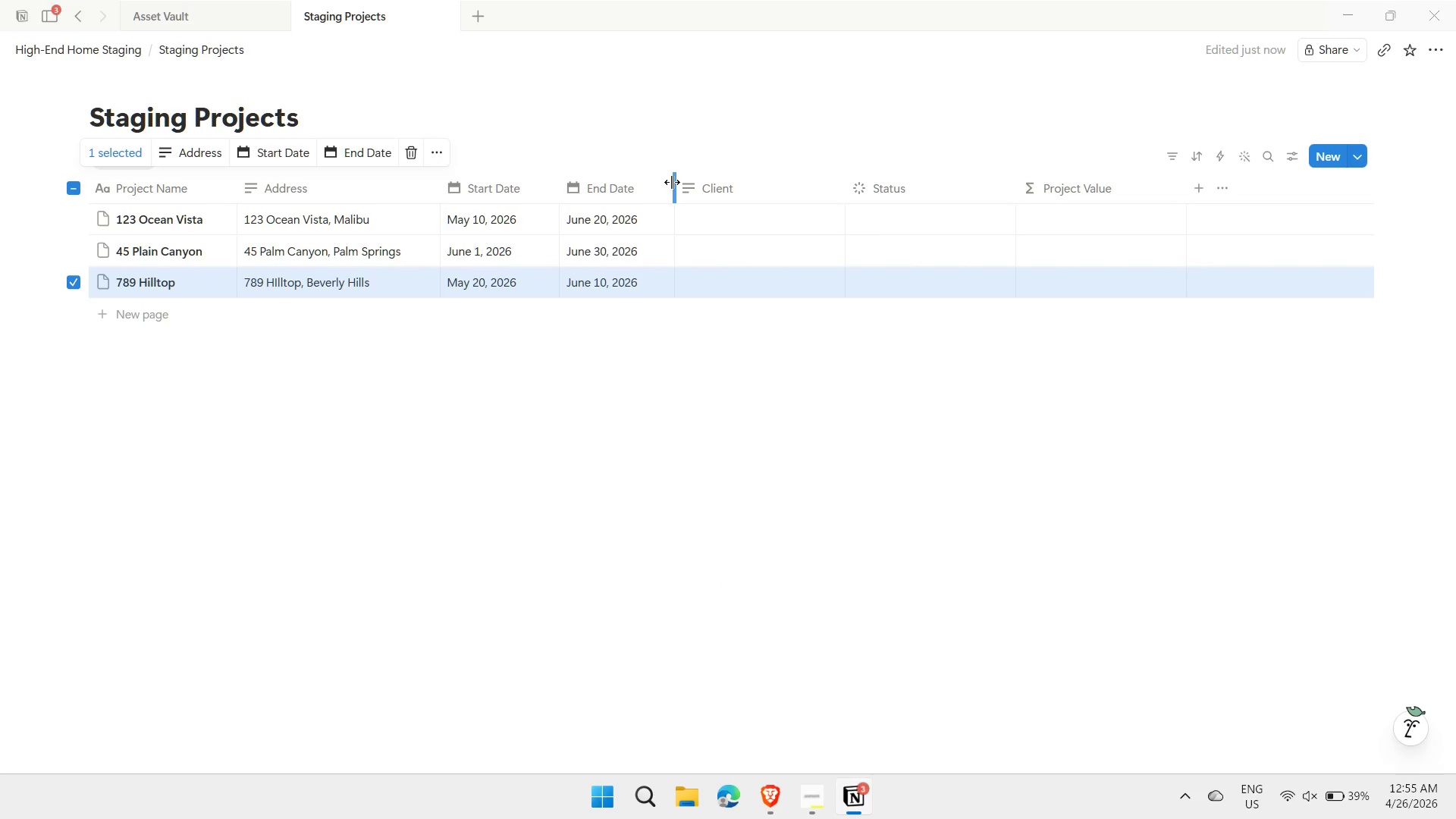 
key(ArrowUp)
 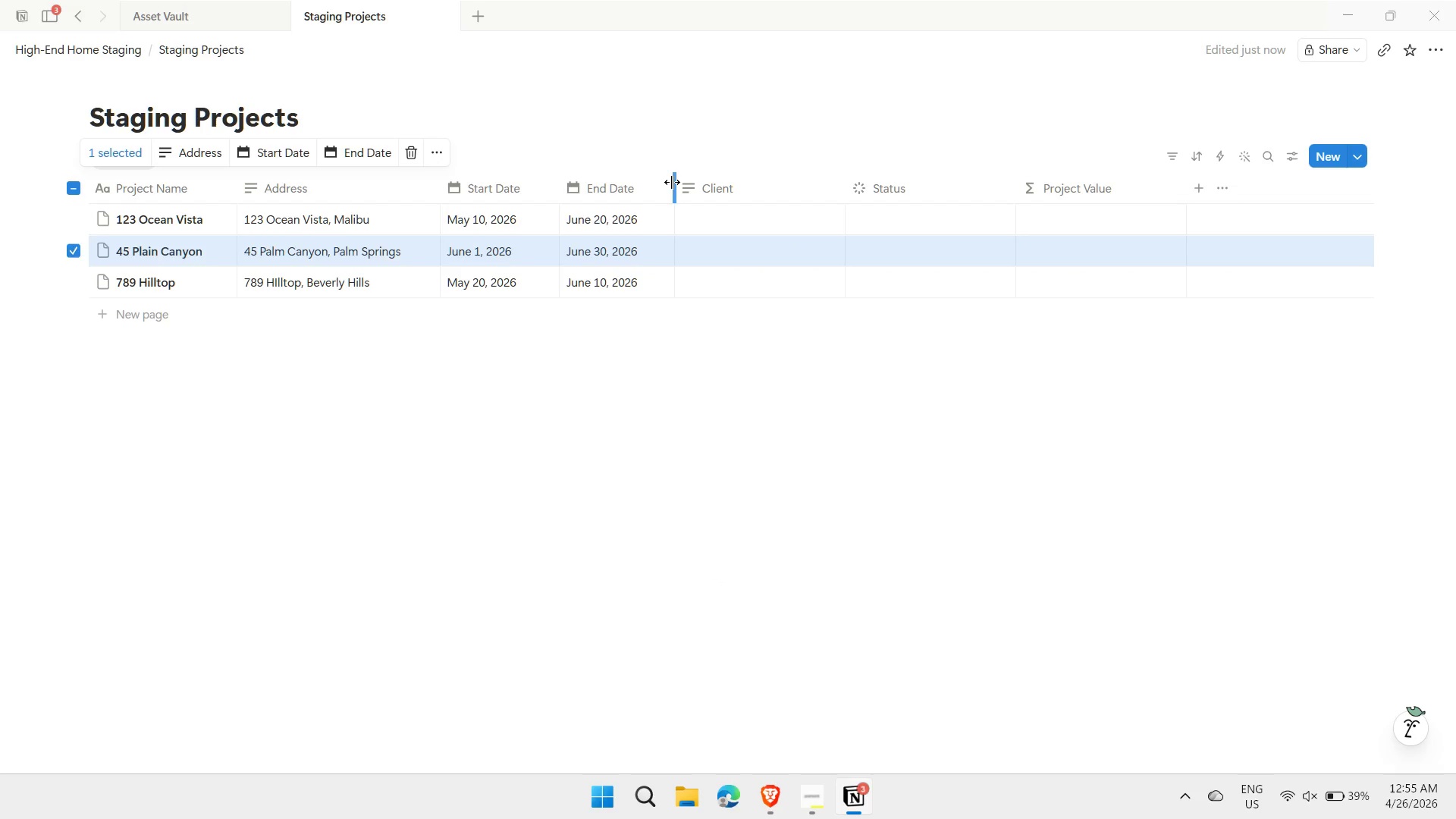 
key(ArrowUp)
 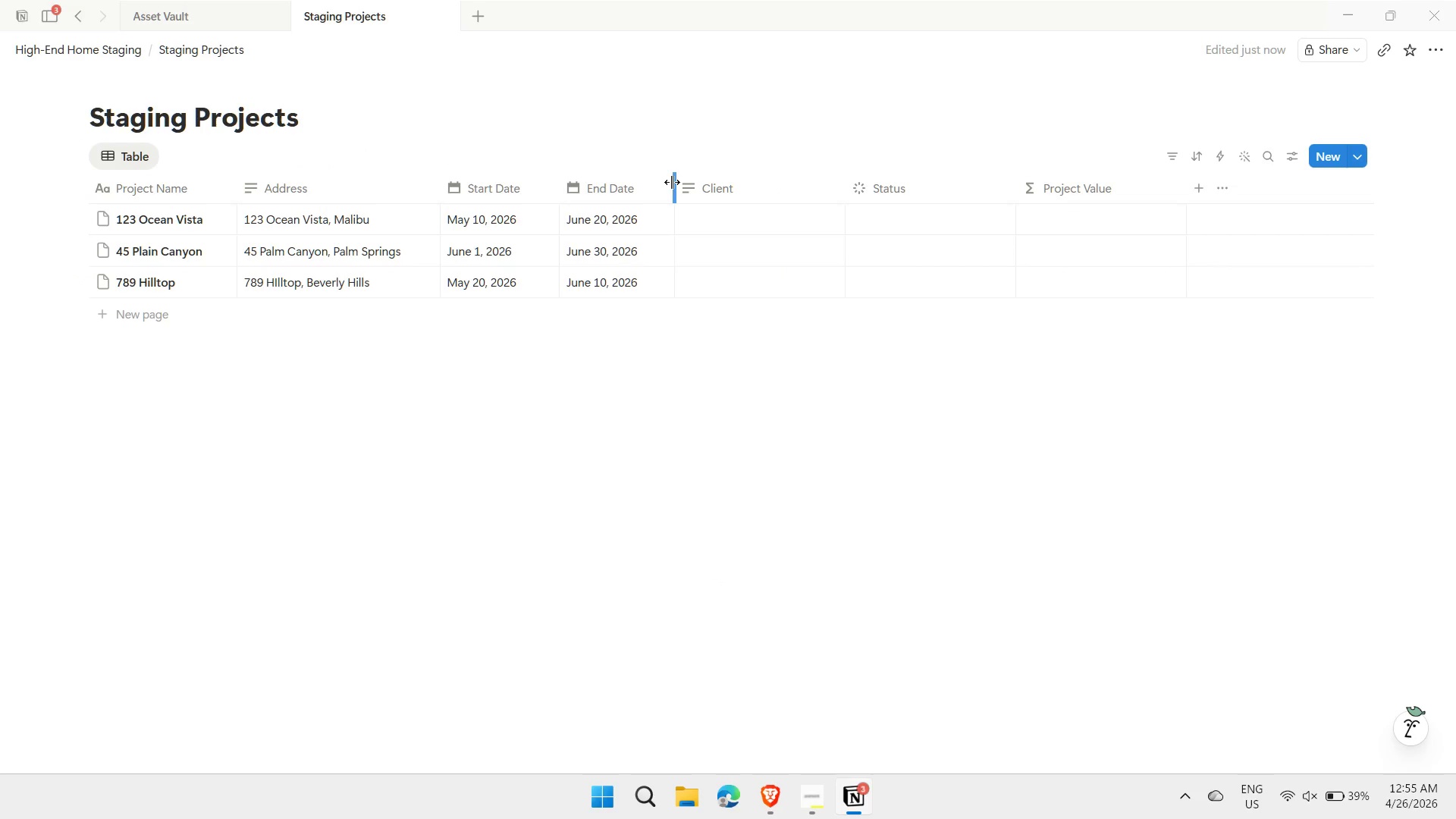 
key(Escape)
 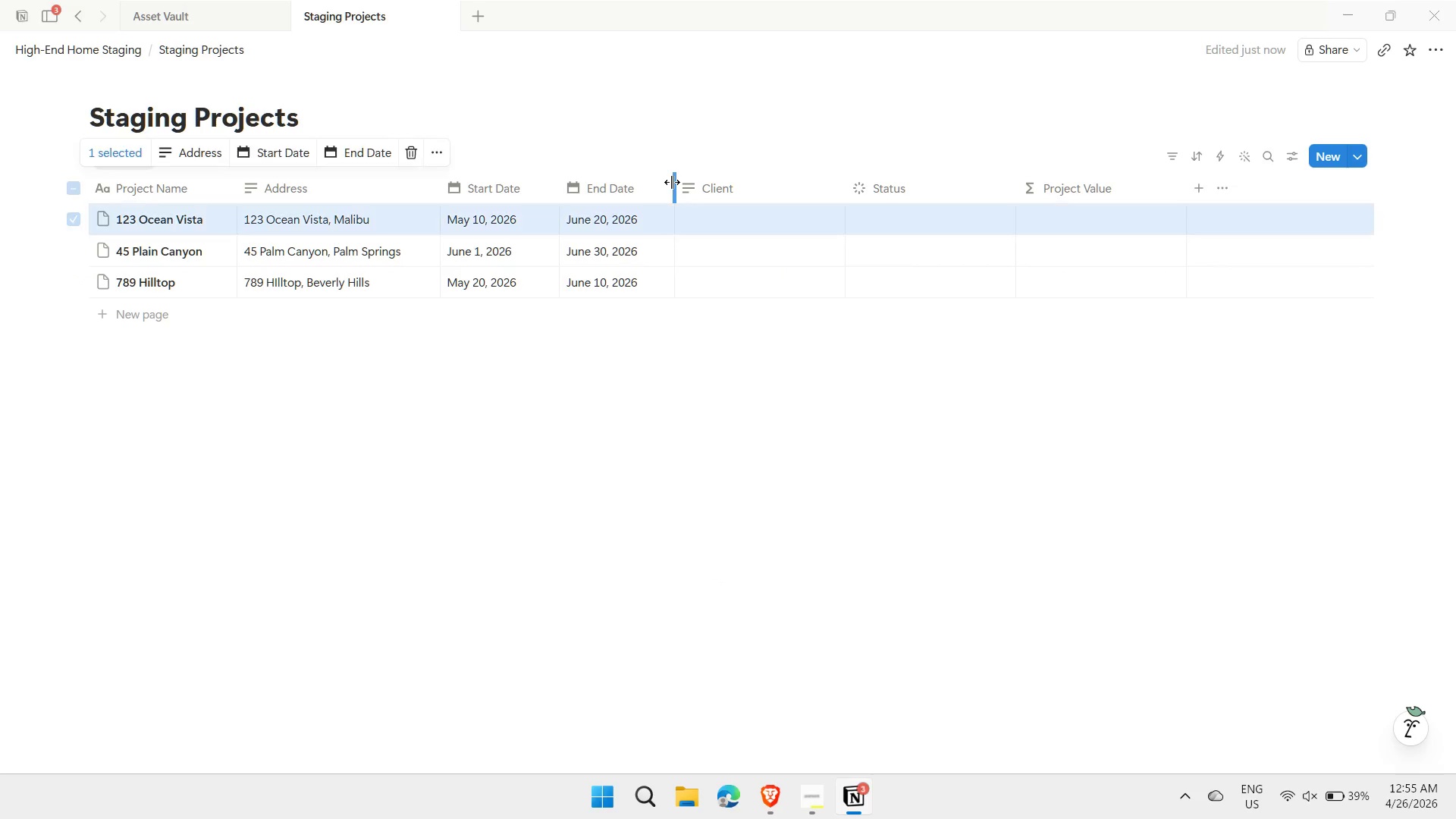 
key(ArrowRight)
 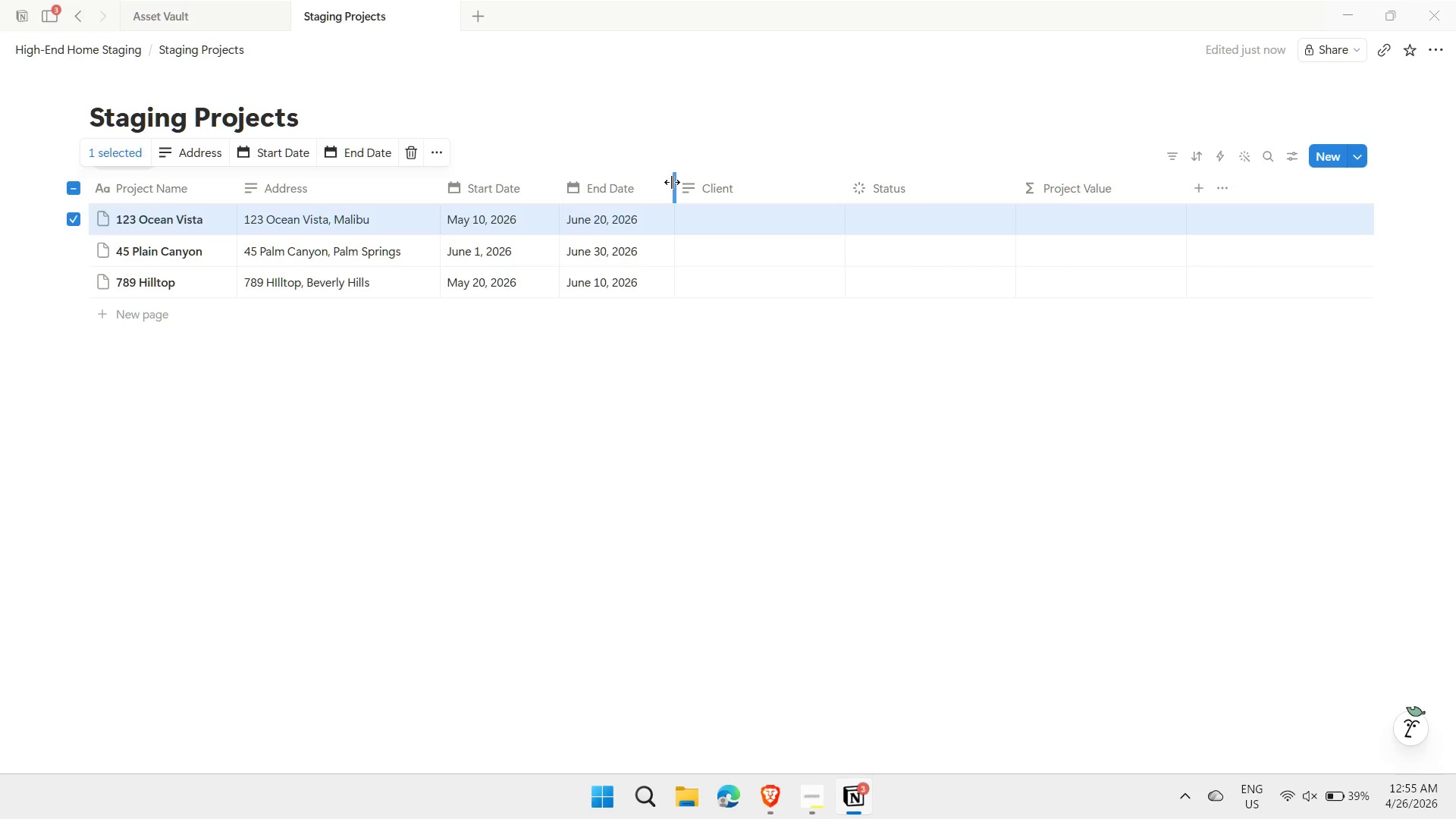 
key(Escape)
 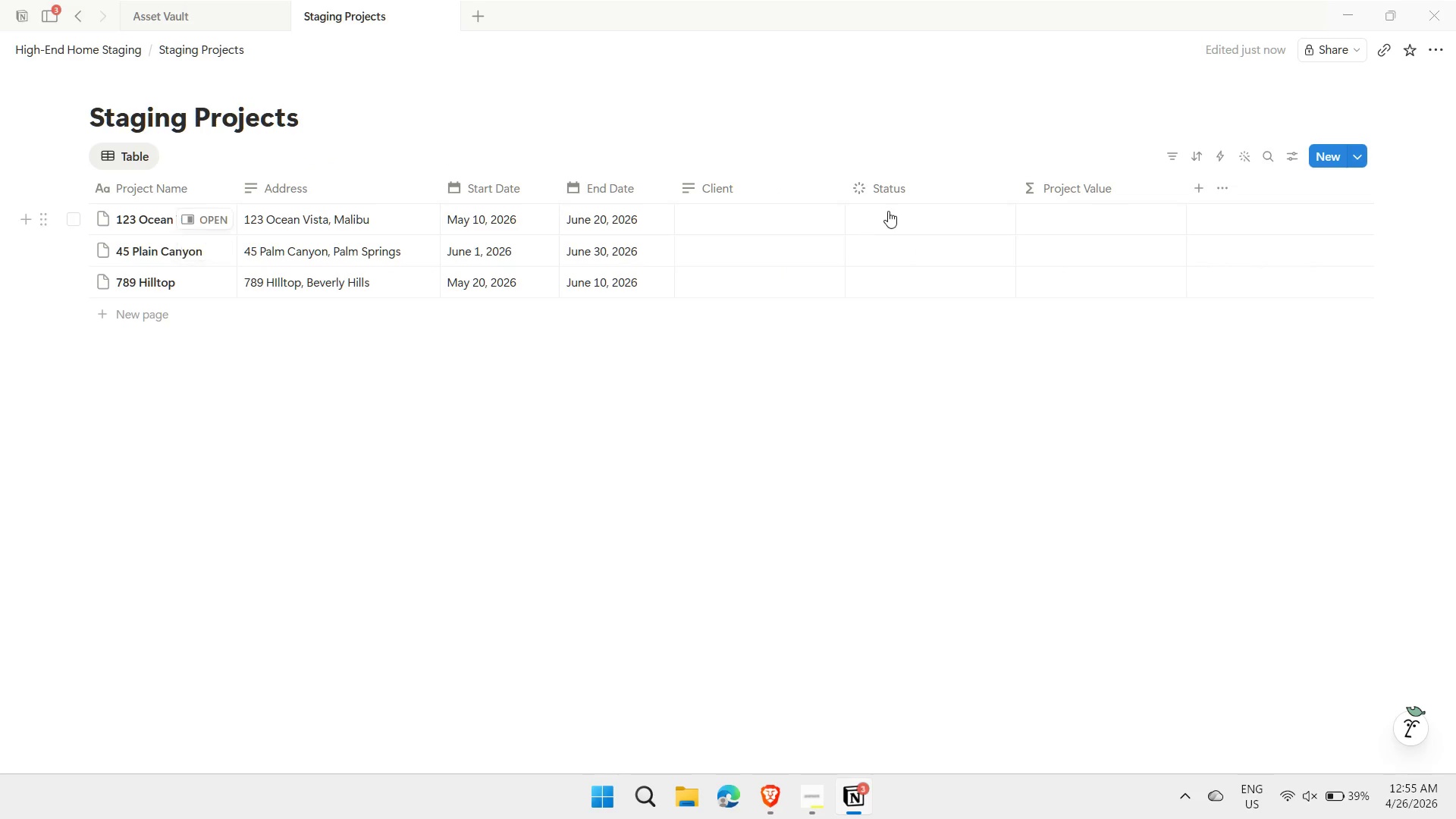 
left_click([888, 211])
 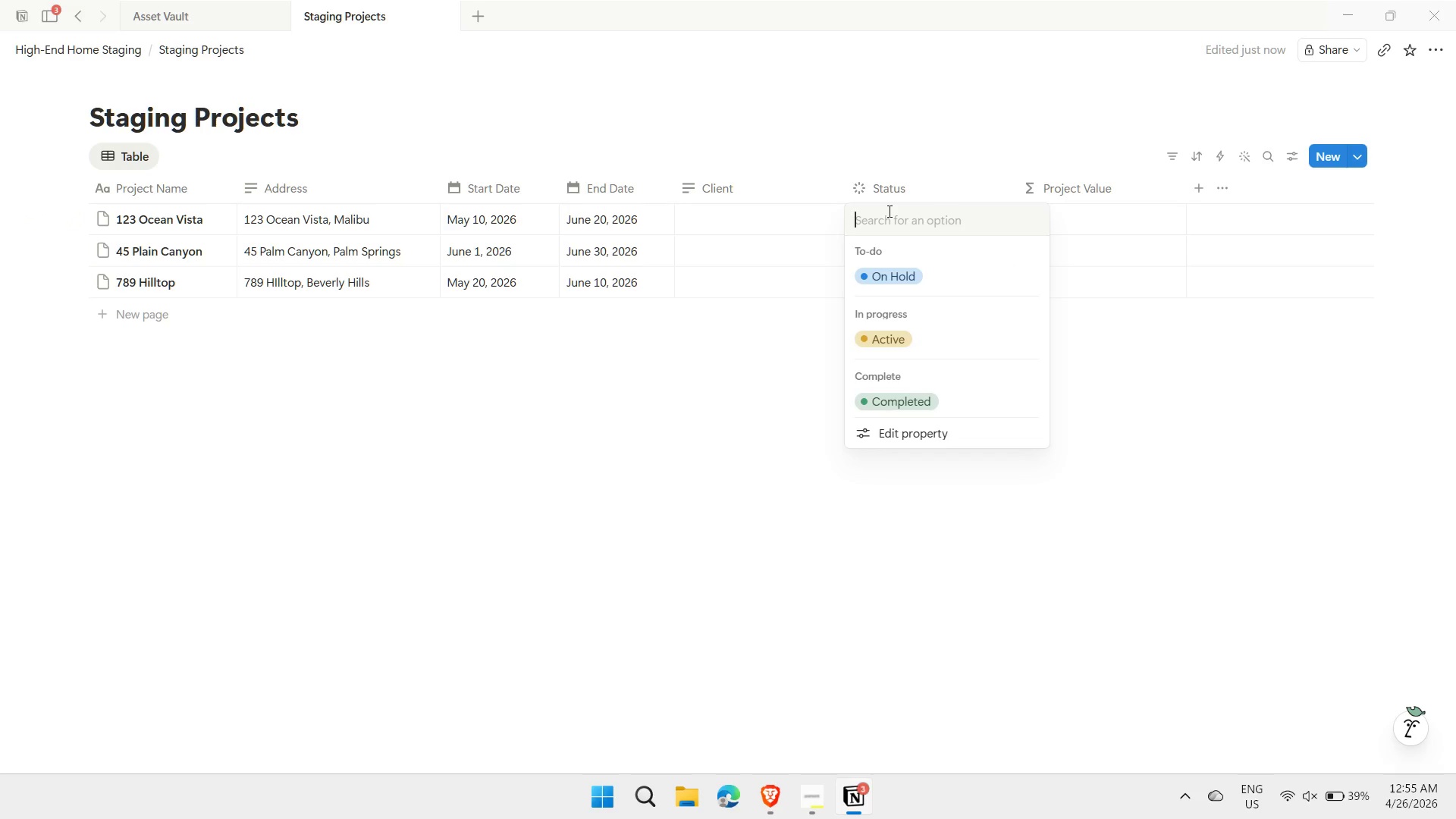 
type(ac)
 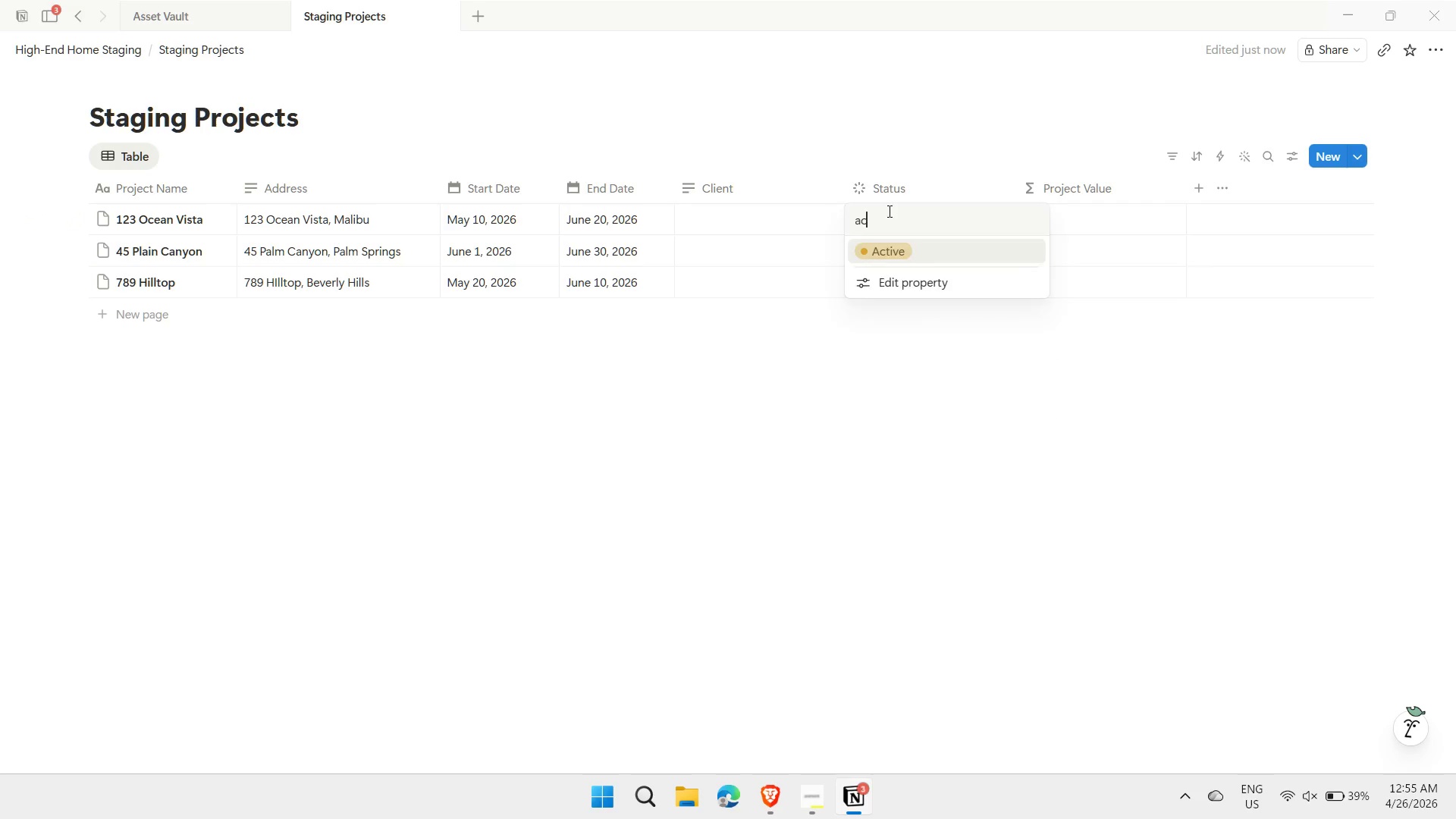 
key(Enter)
 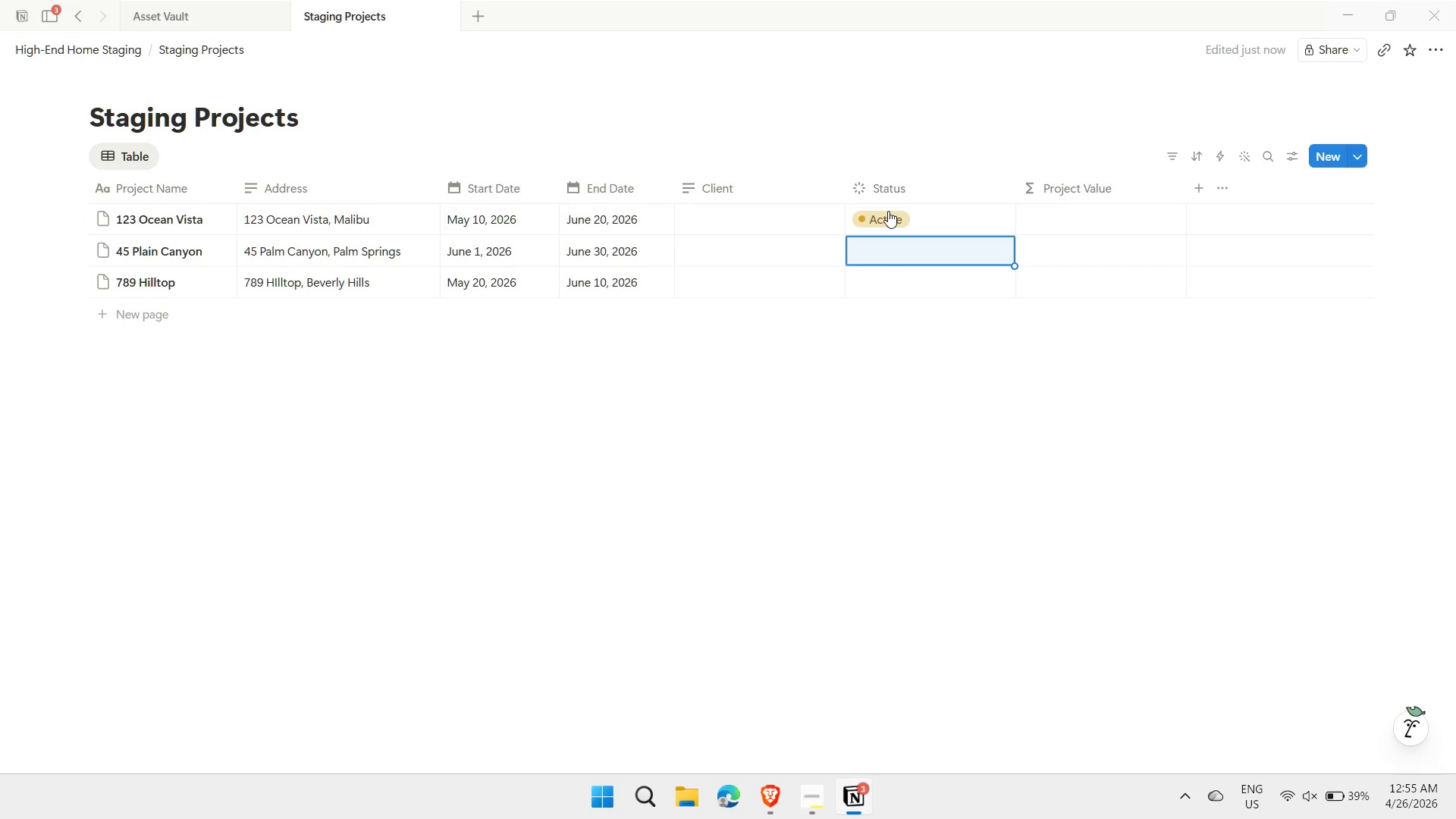 
key(ArrowUp)
 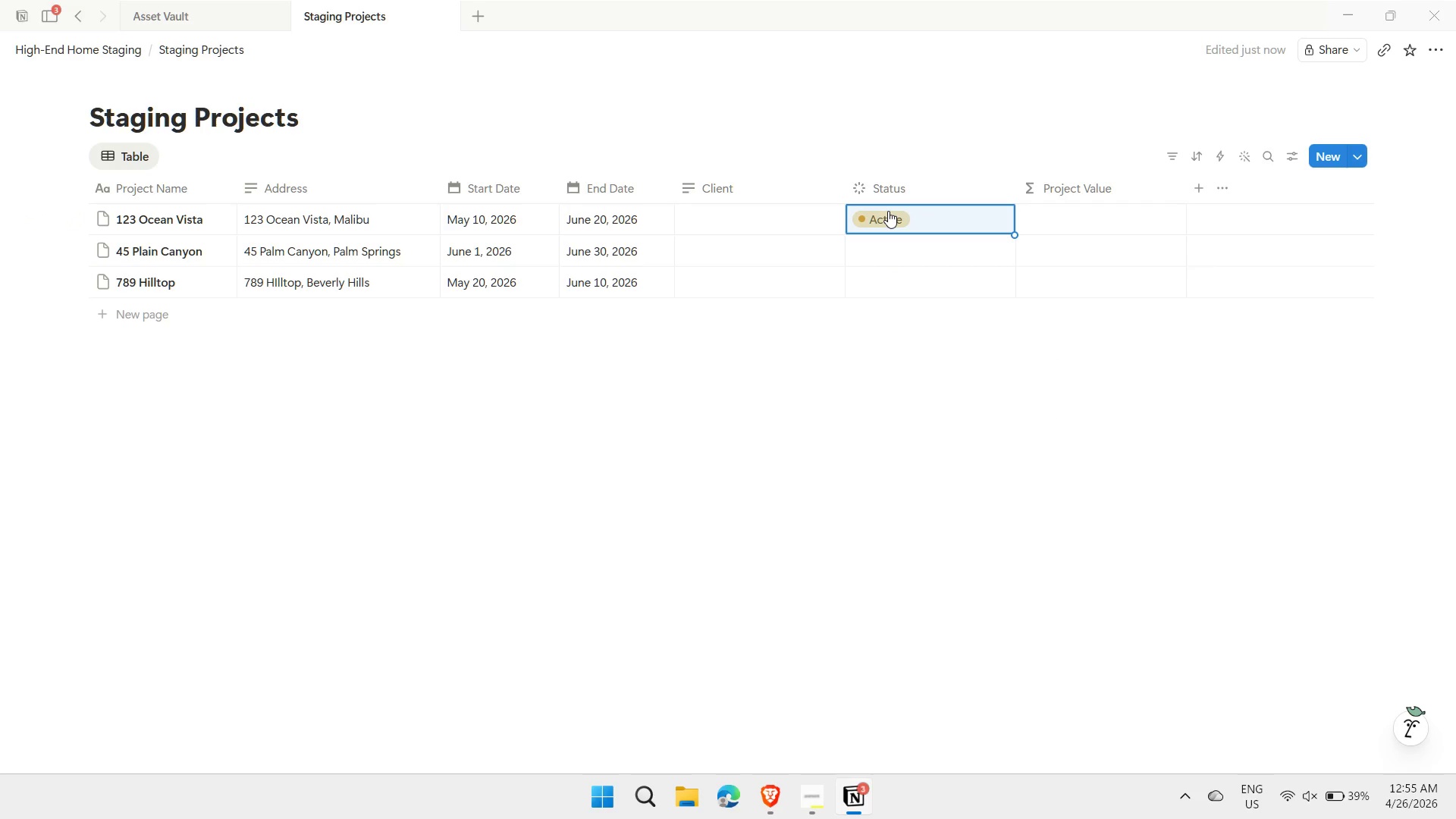 
key(Control+ControlLeft)
 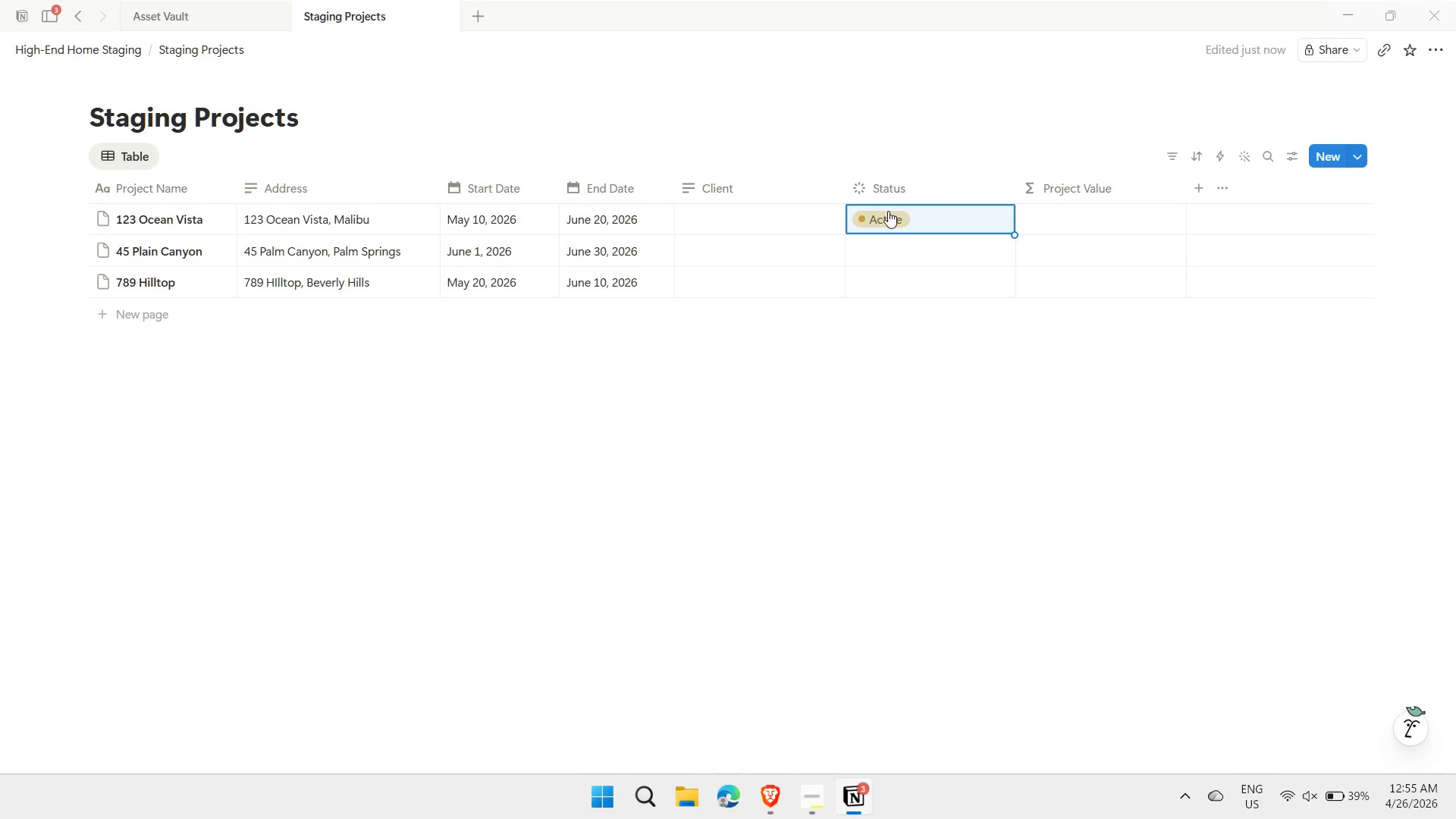 
key(Control+C)
 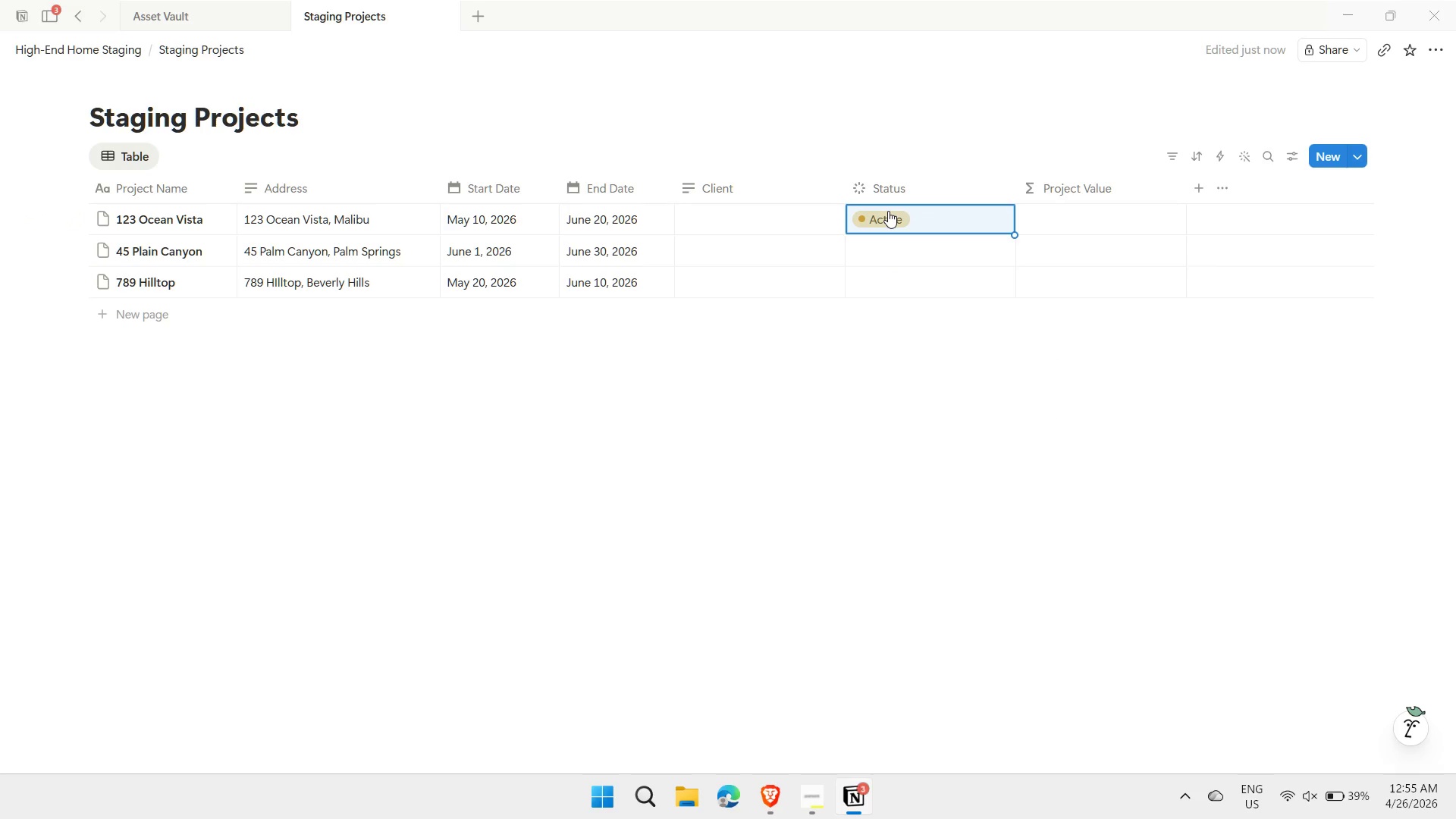 
key(ArrowDown)
 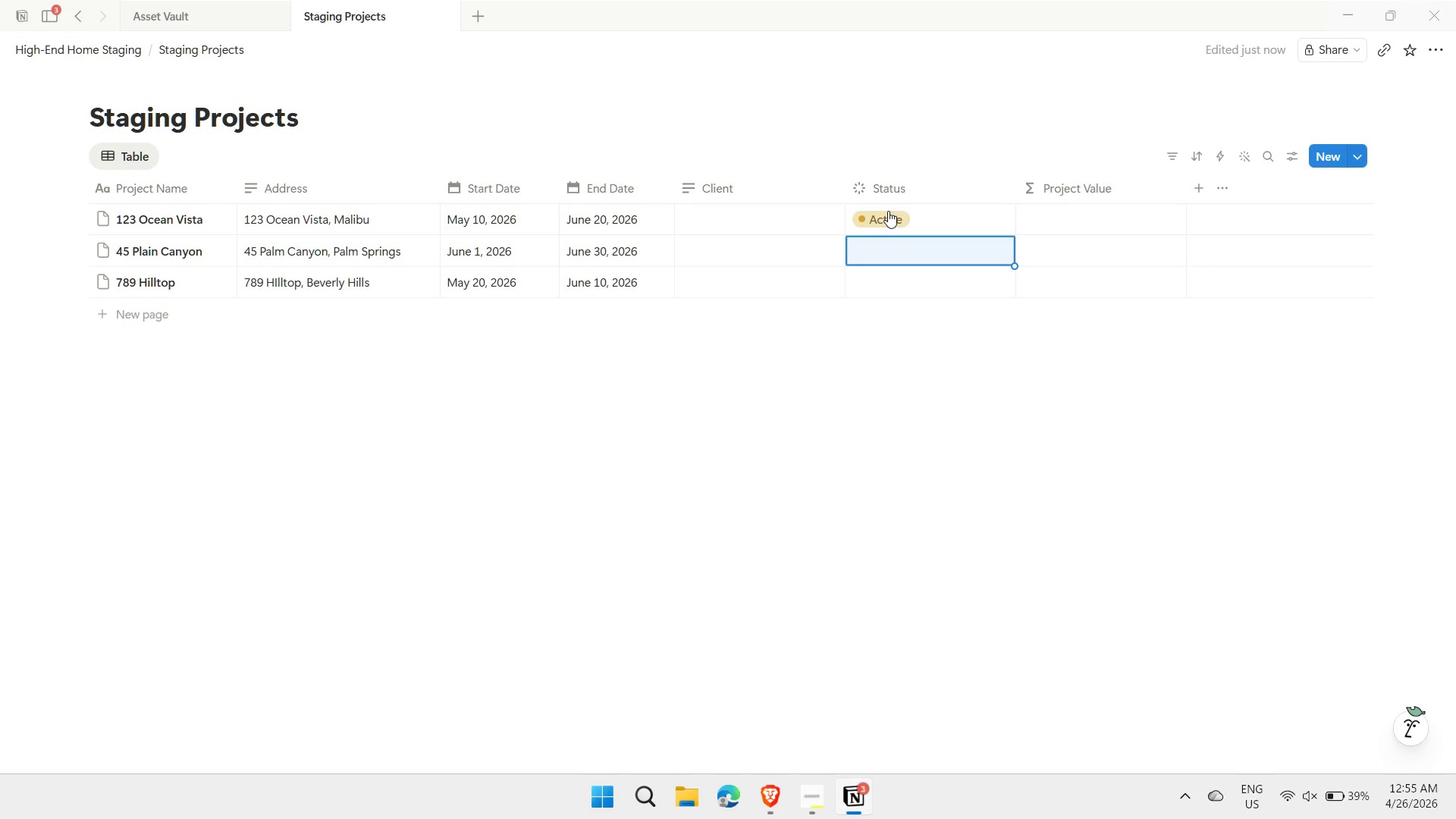 
key(Shift+ShiftLeft)
 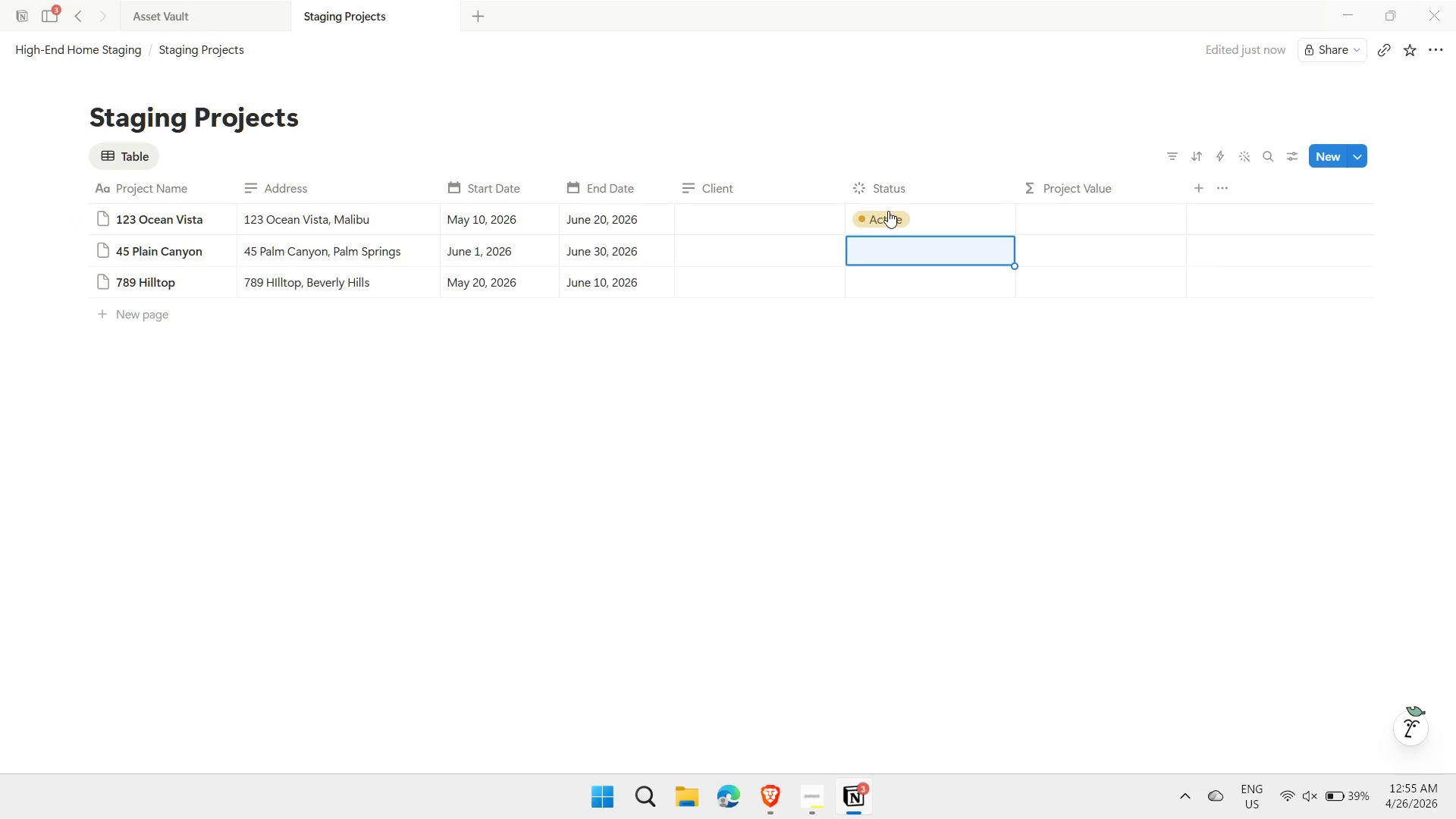 
key(Shift+ArrowDown)
 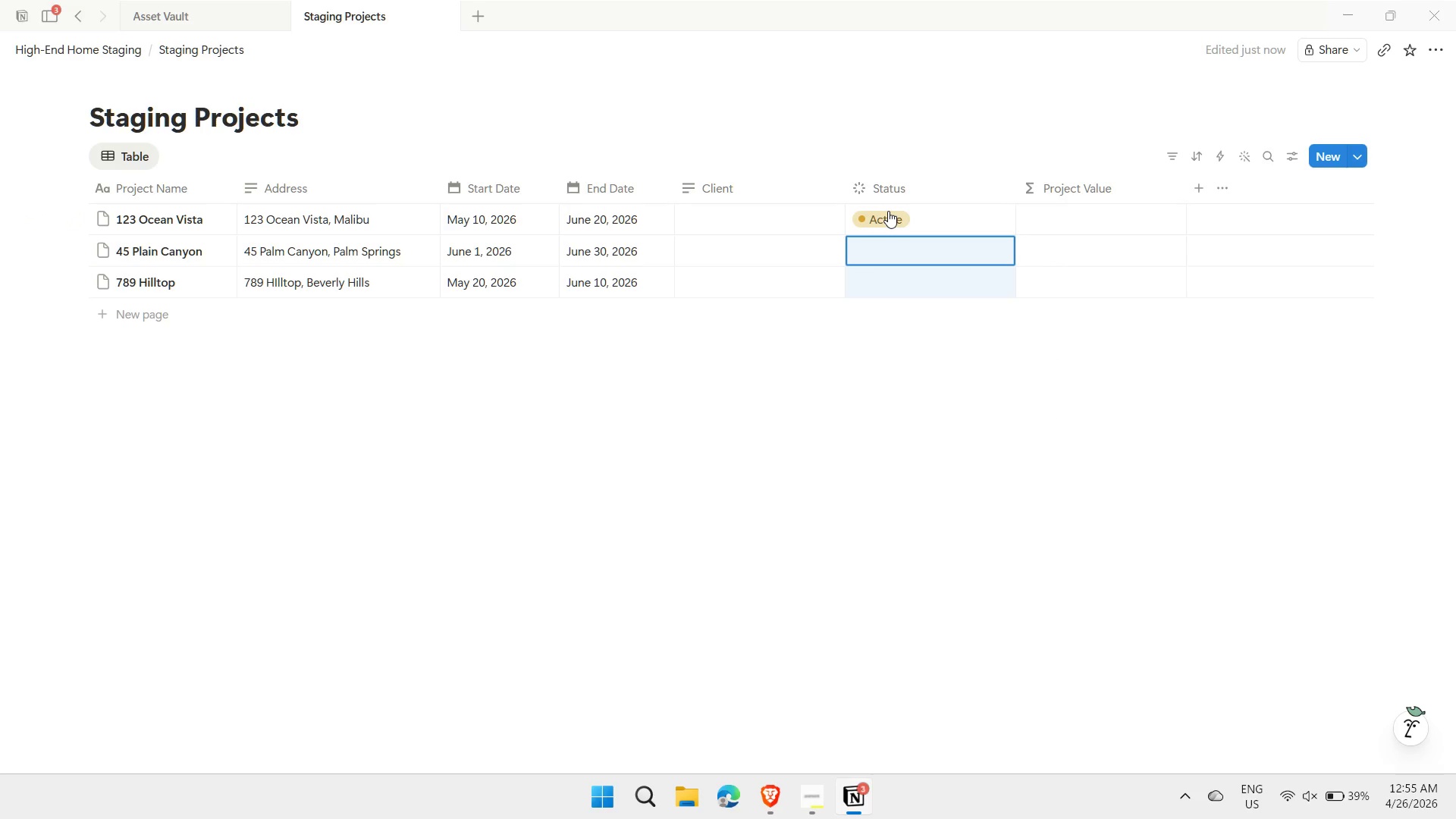 
key(Control+ControlLeft)
 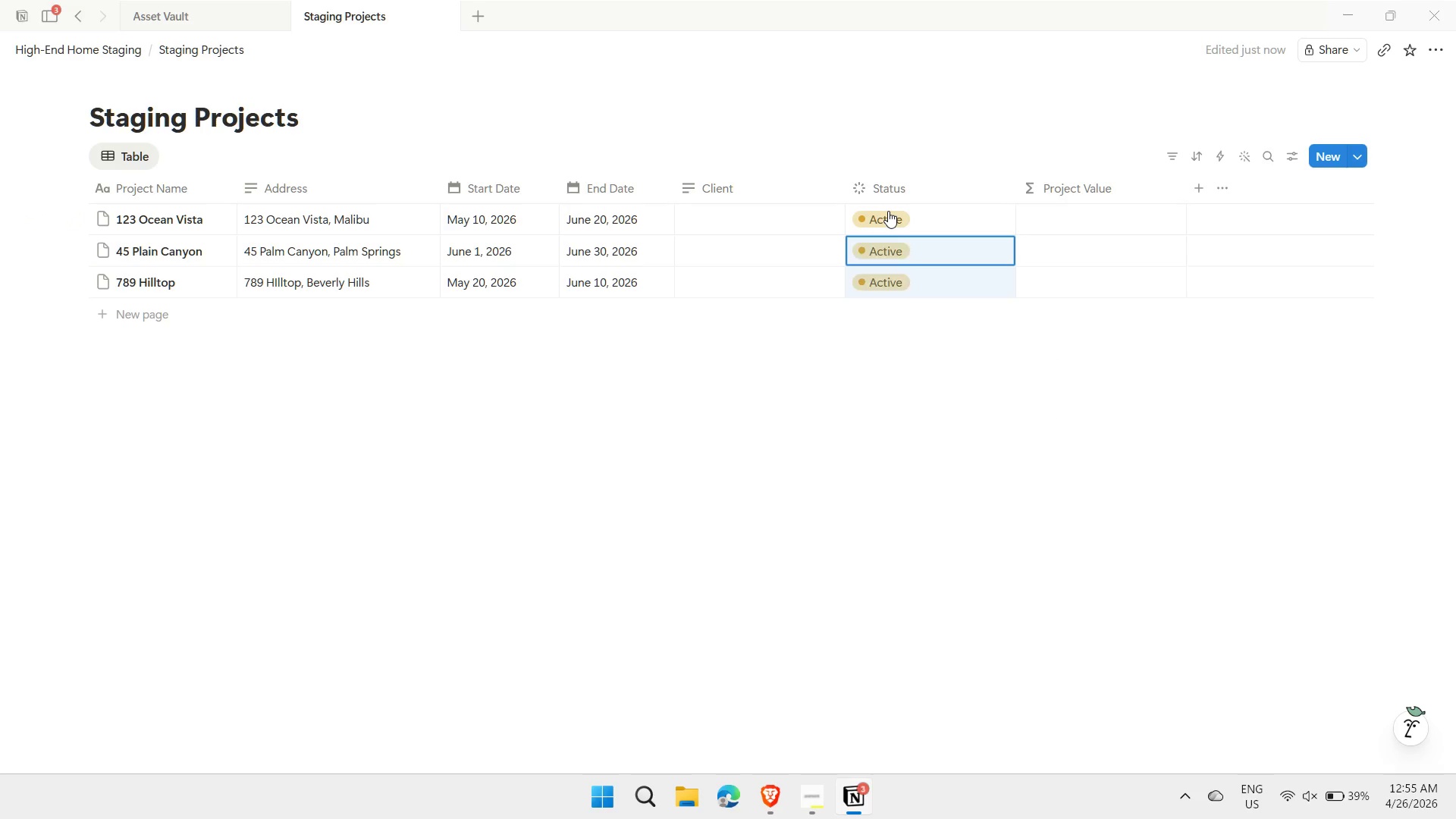 
key(Control+V)
 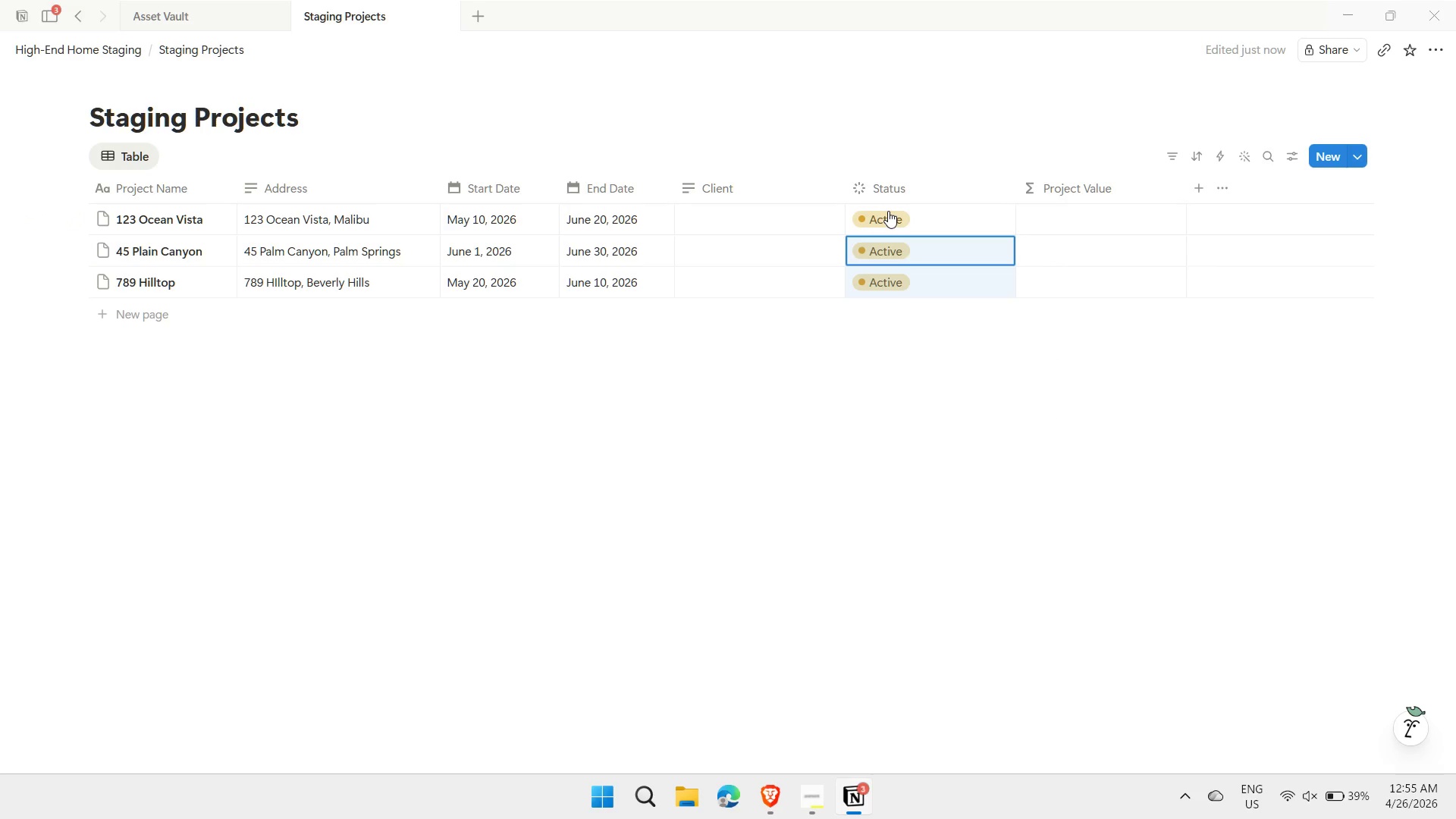 
key(ArrowDown)
 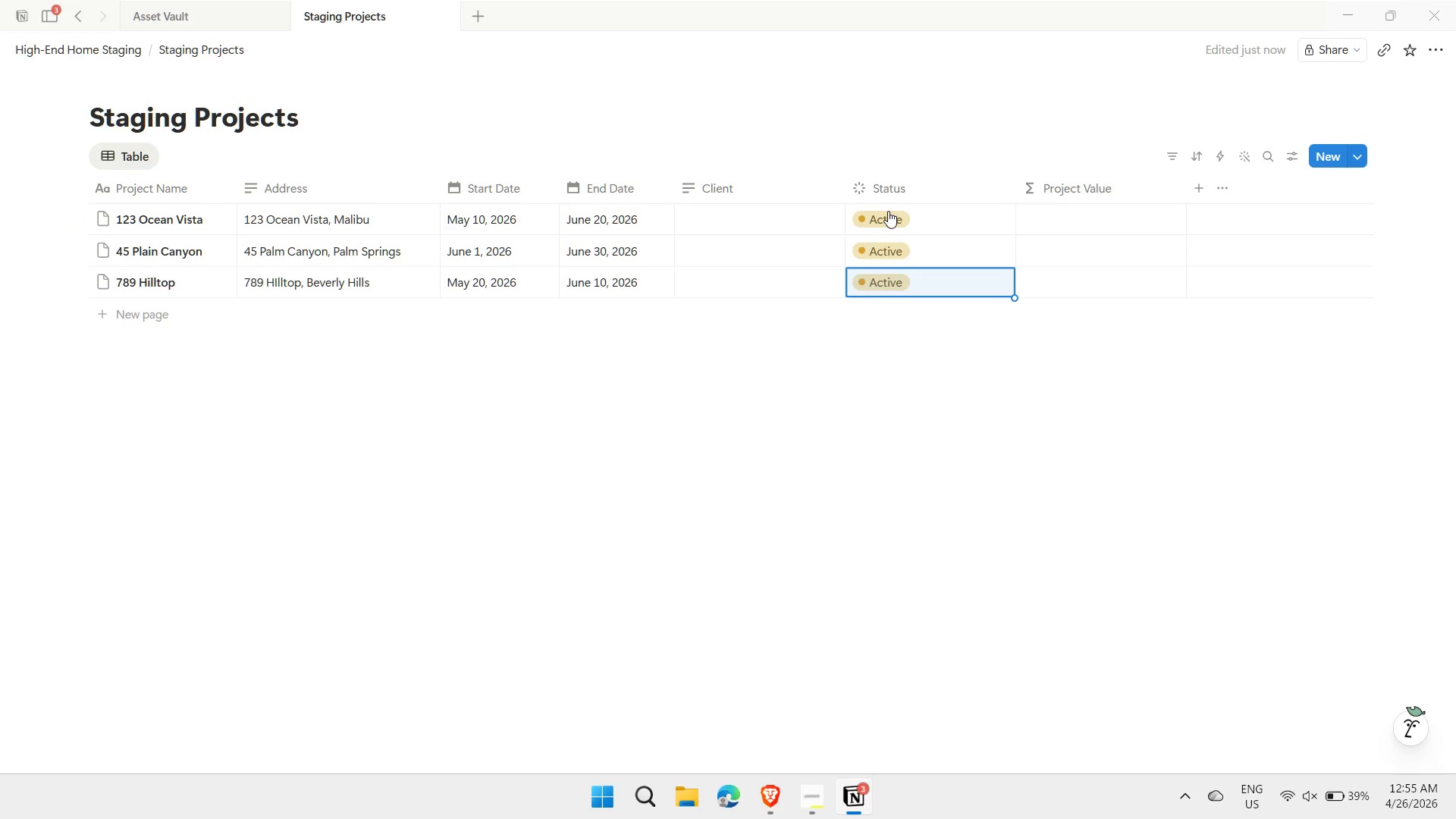 
key(ArrowUp)
 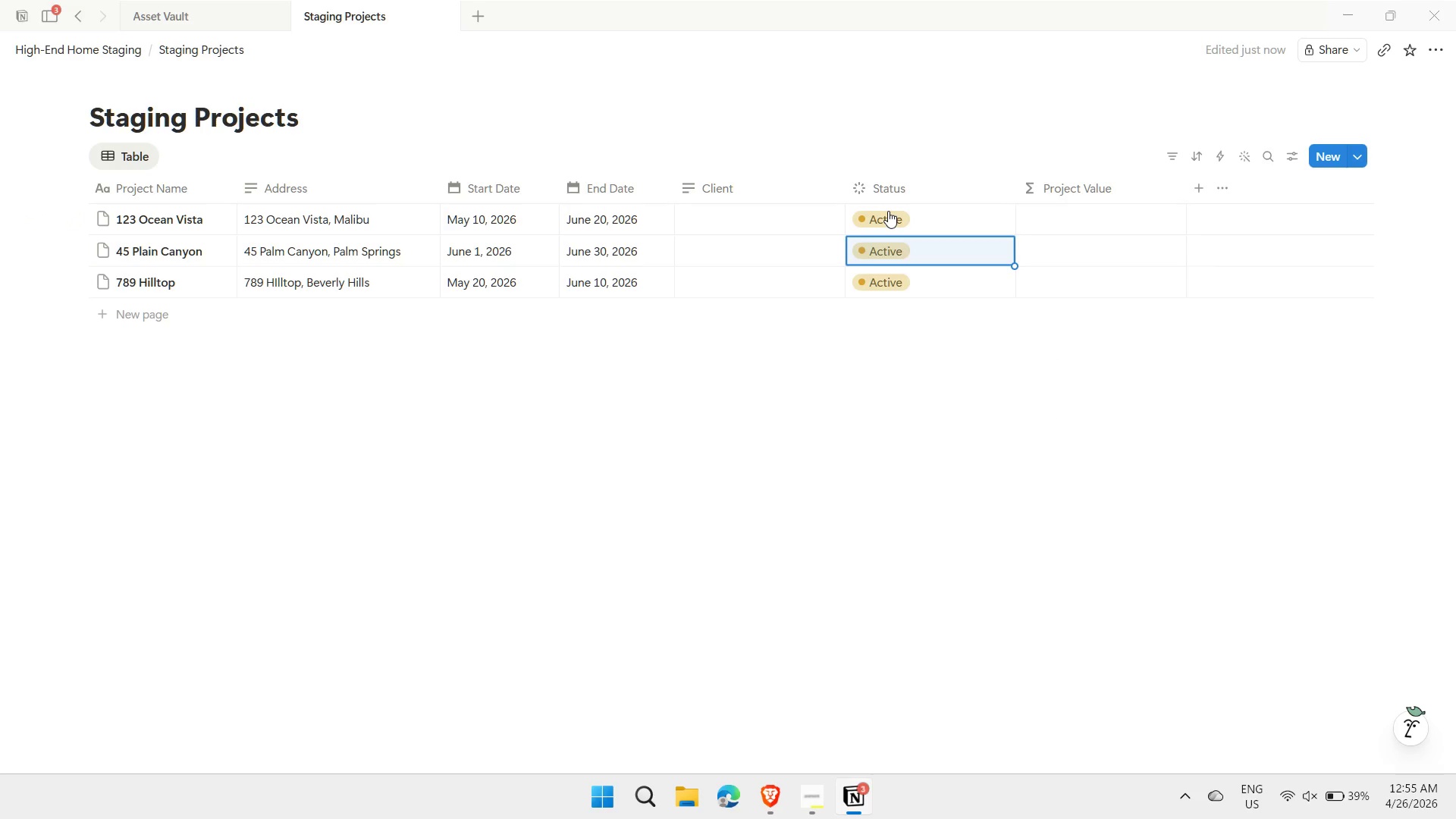 
key(ArrowRight)
 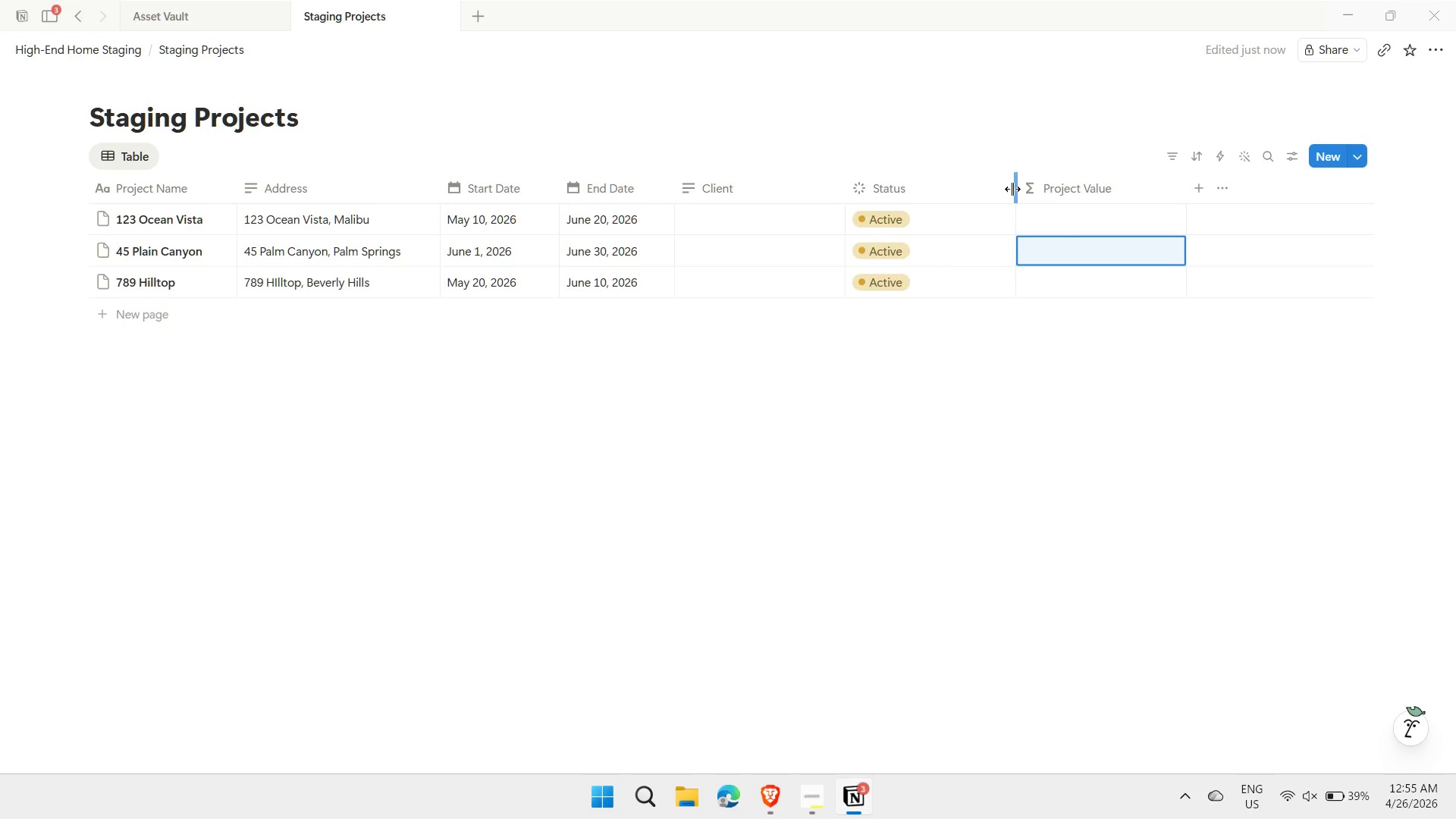 
left_click_drag(start_coordinate=[1012, 189], to_coordinate=[1007, 199])
 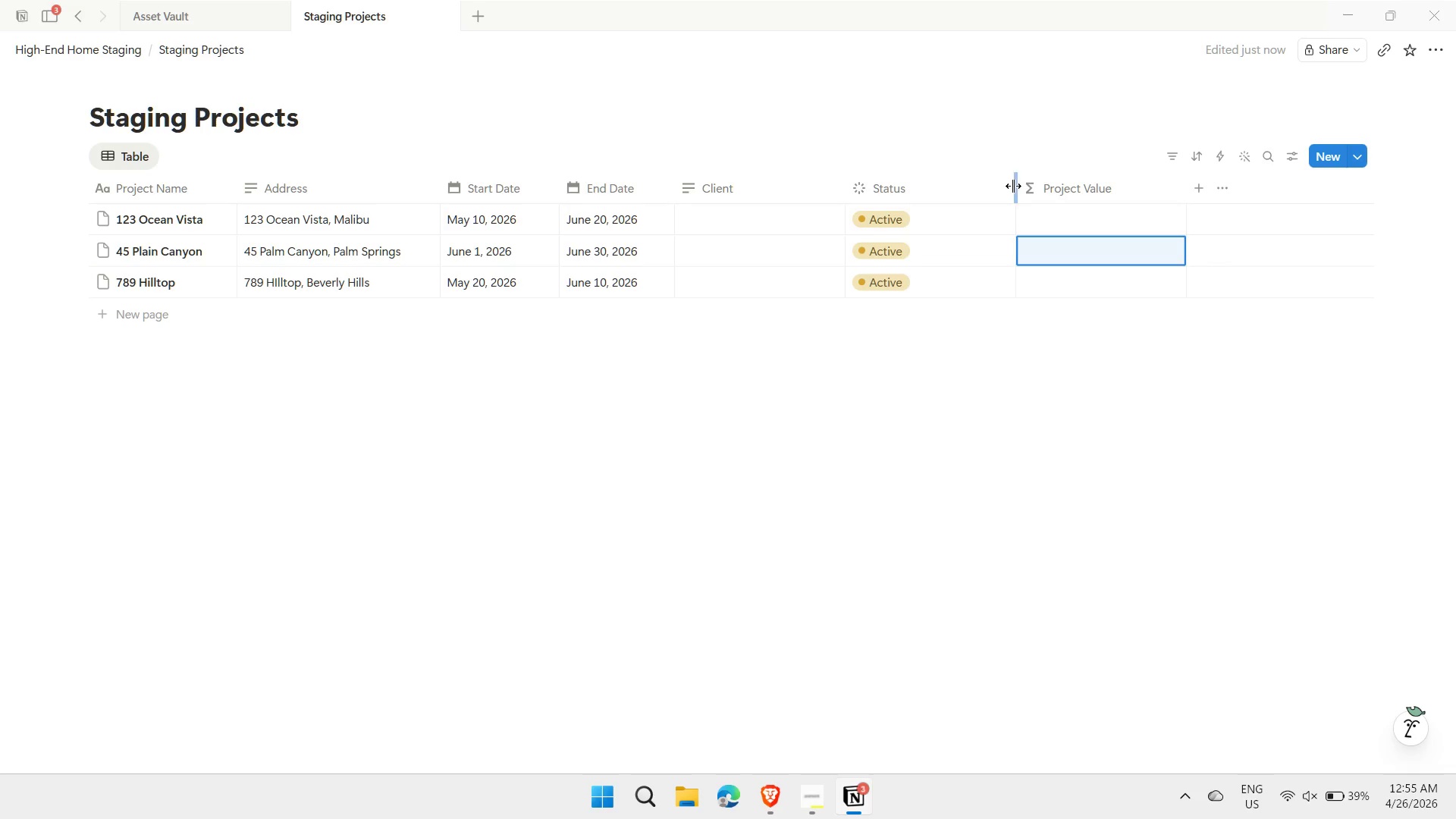 
left_click_drag(start_coordinate=[1013, 186], to_coordinate=[944, 215])
 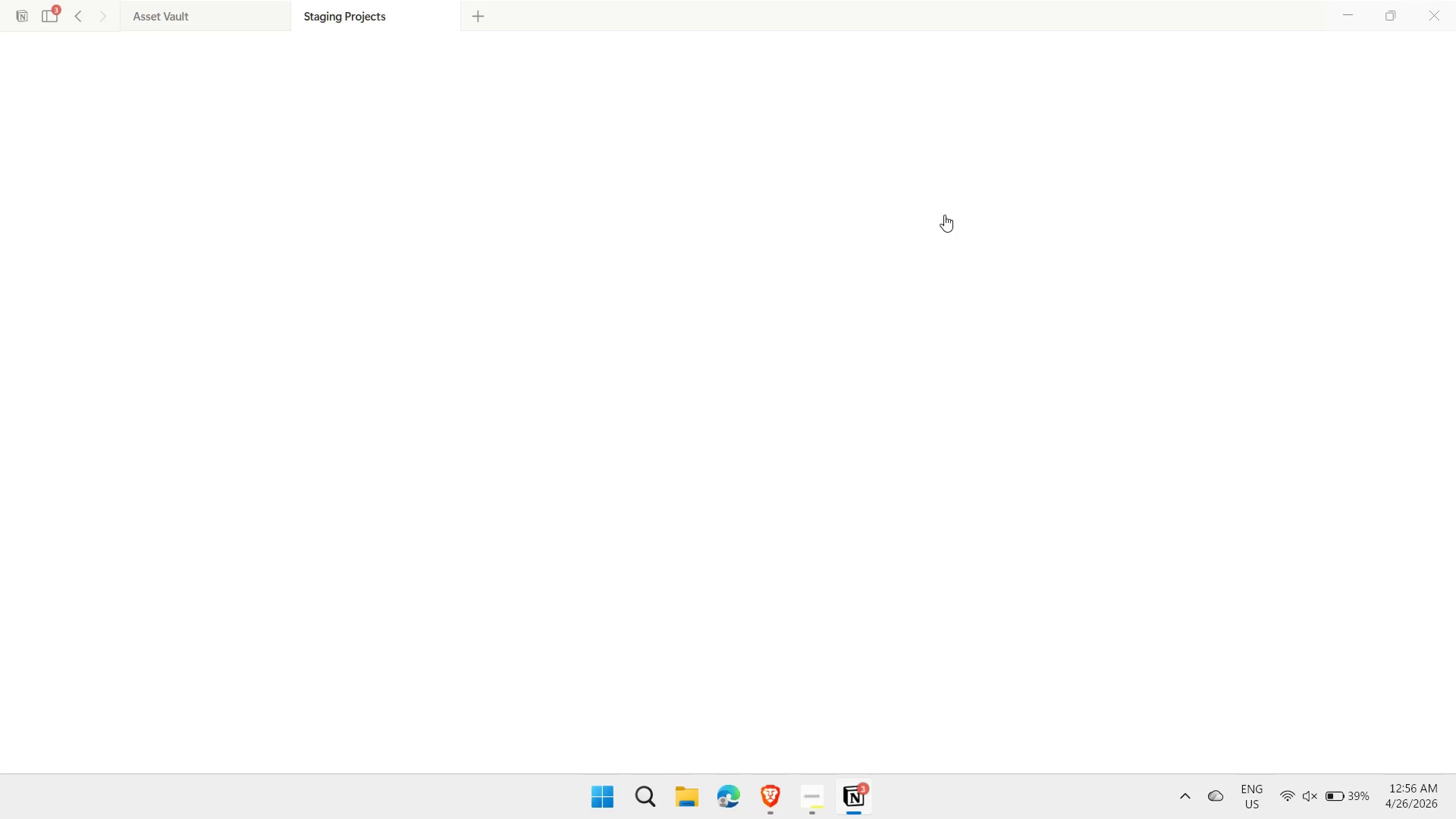 
wait(39.47)
 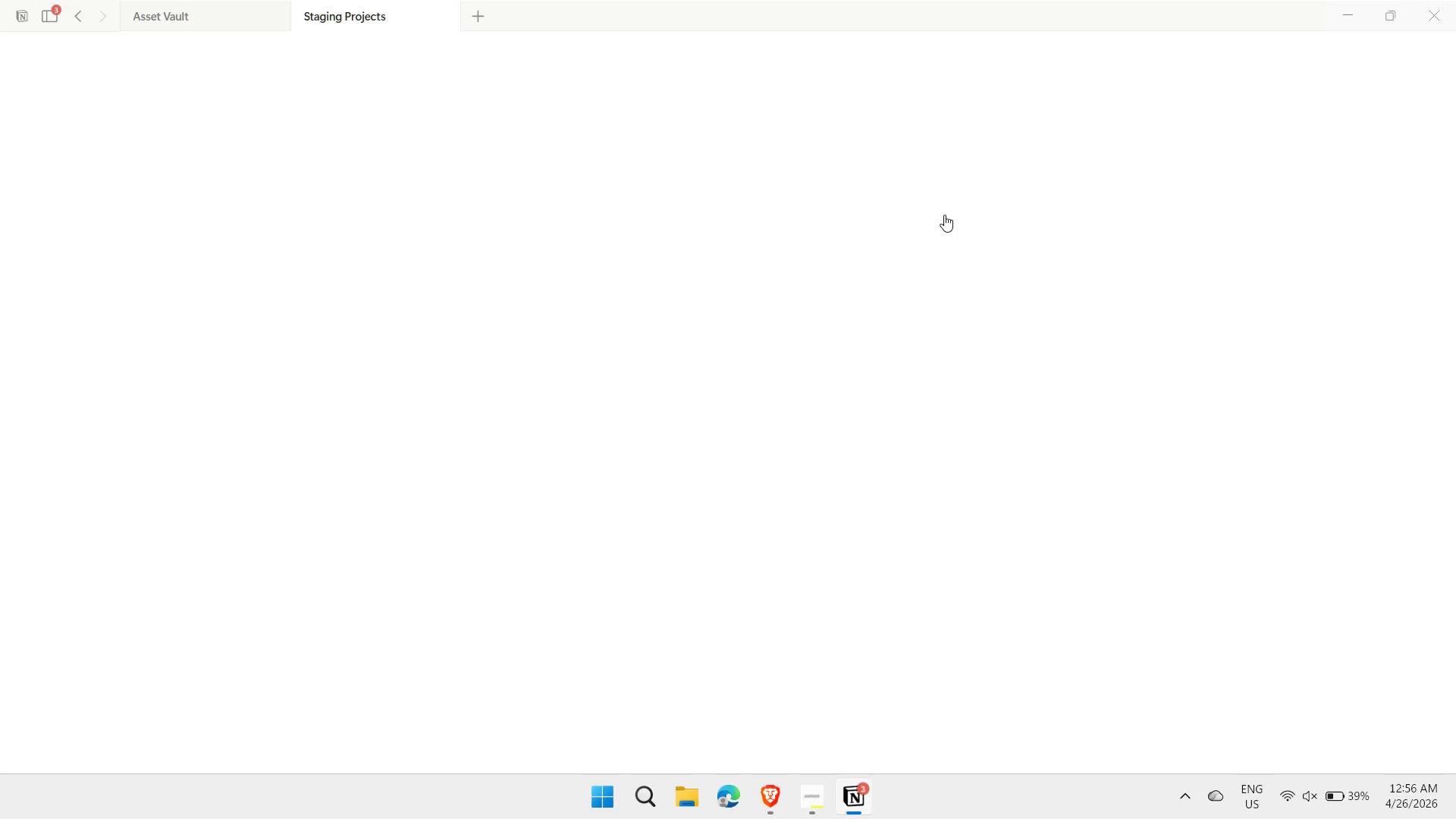 
left_click([204, 15])
 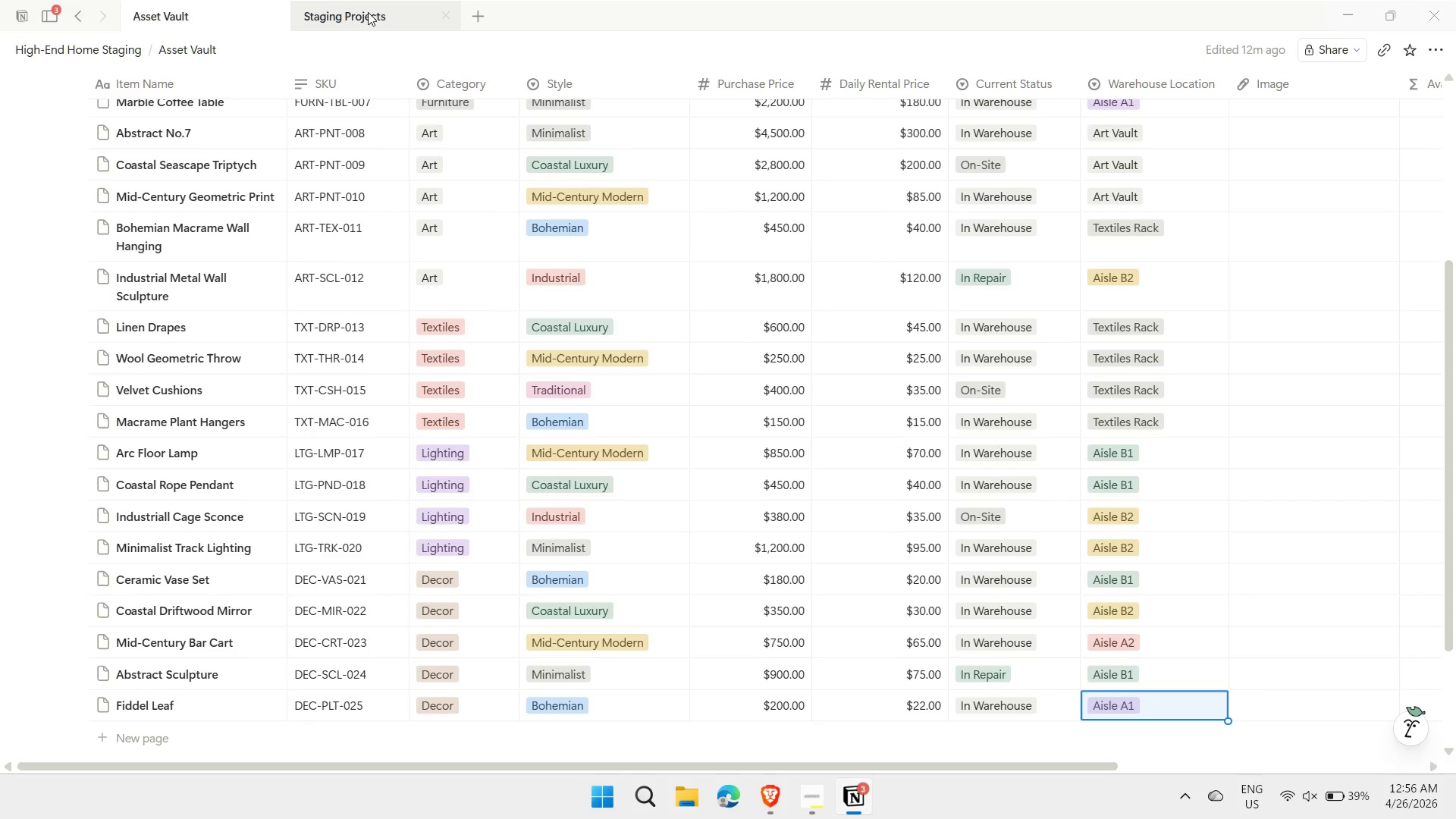 
left_click([368, 12])
 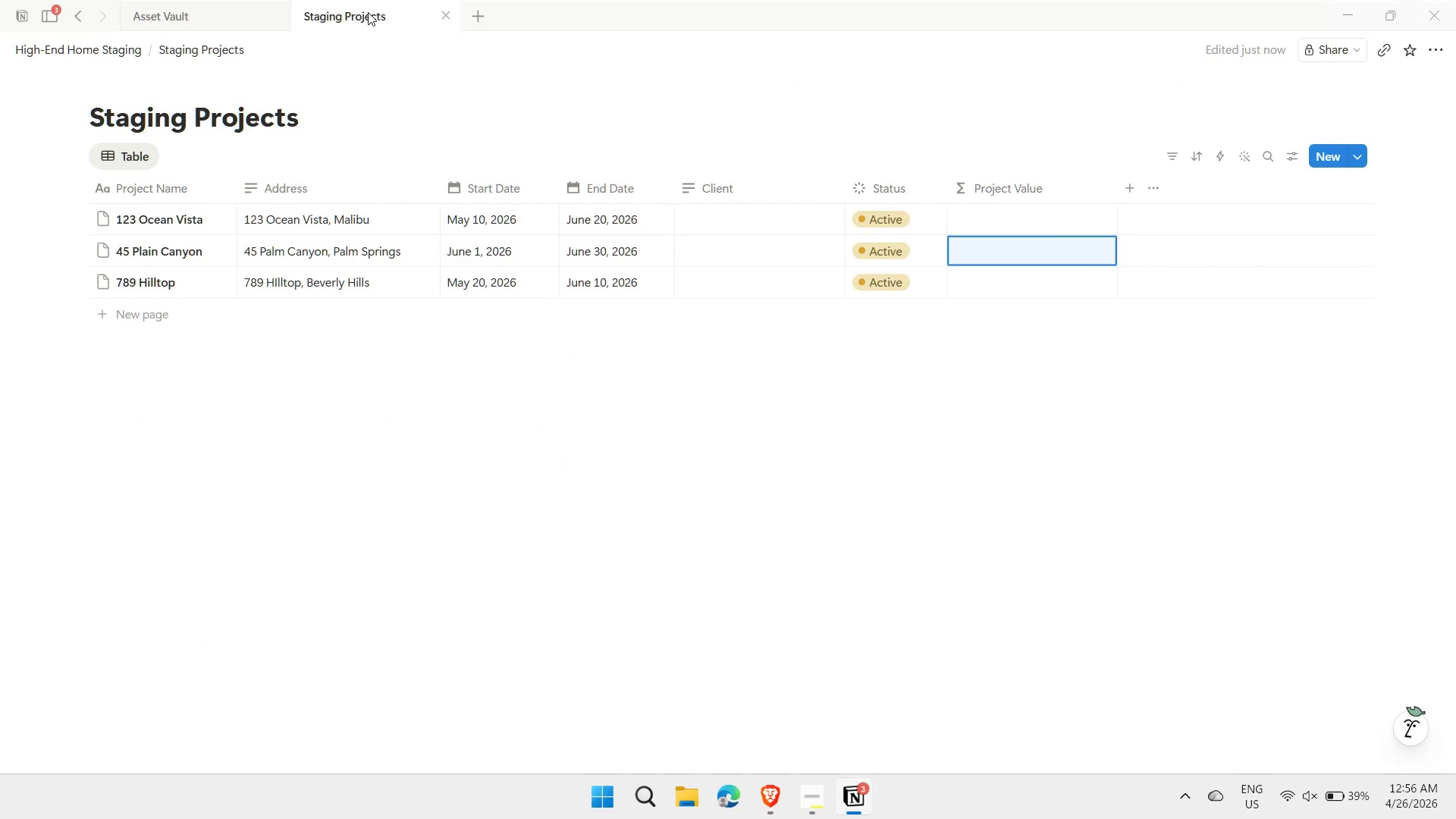 
key(ArrowUp)
 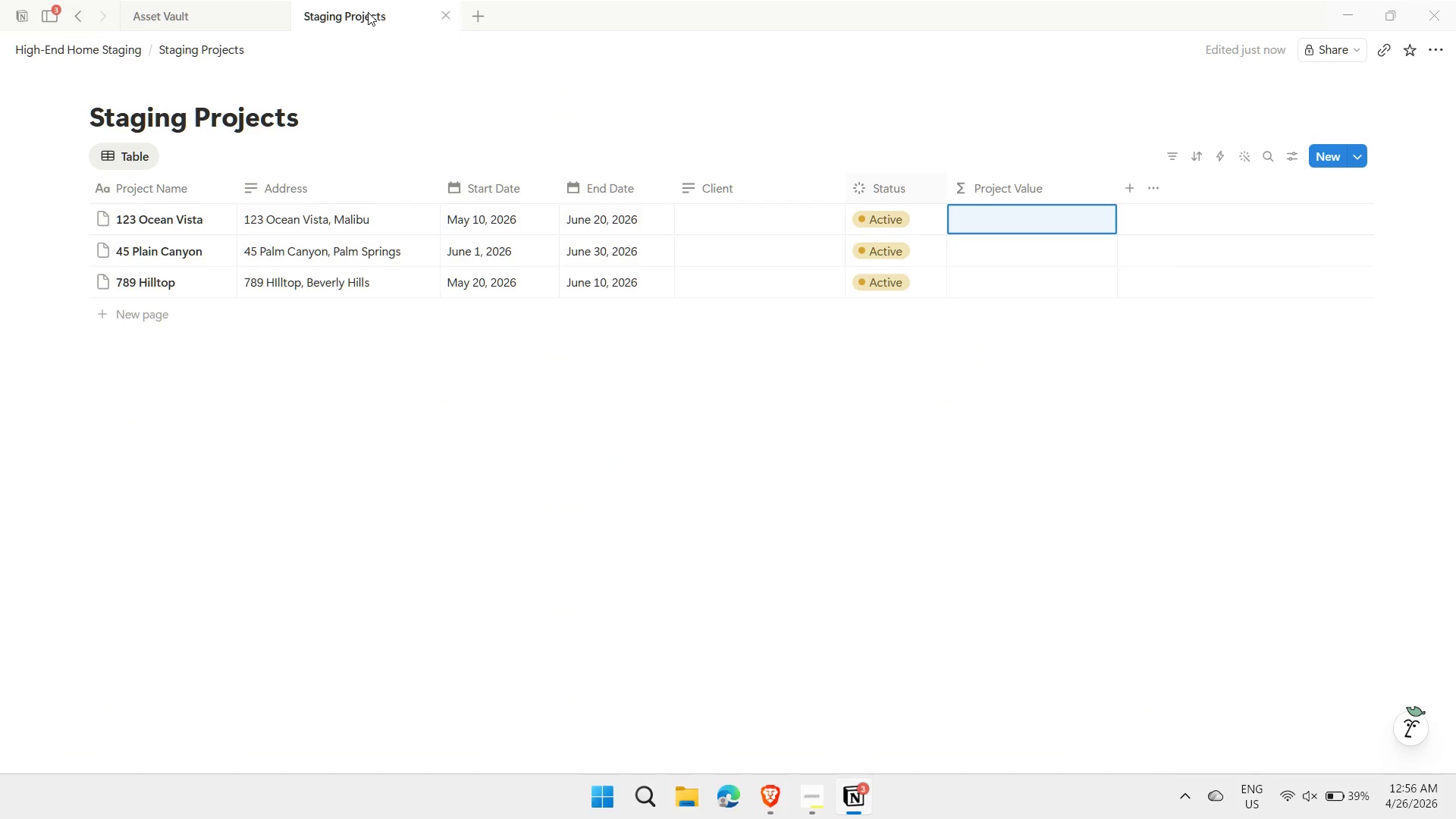 
key(ArrowUp)
 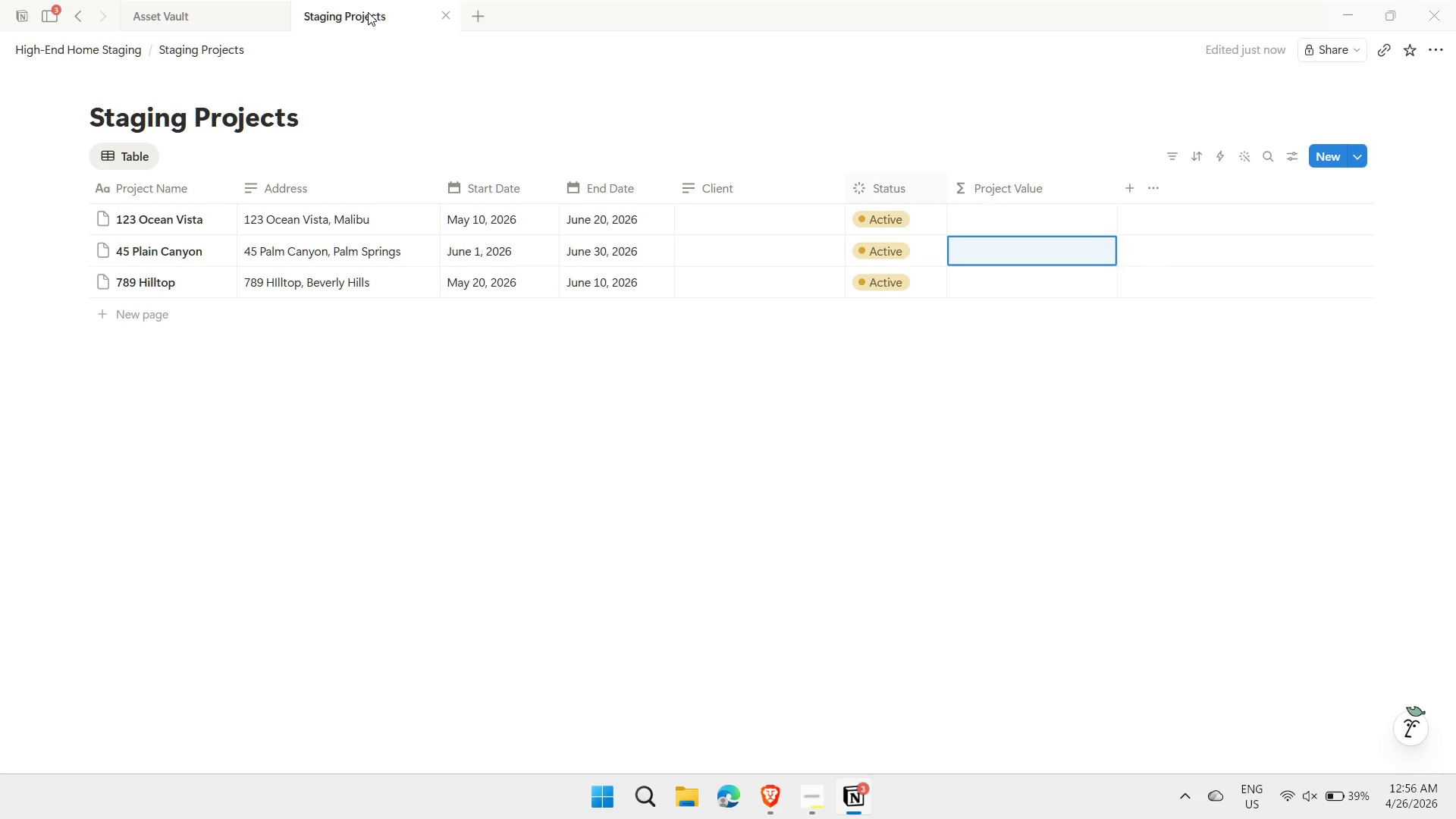 
key(ArrowDown)
 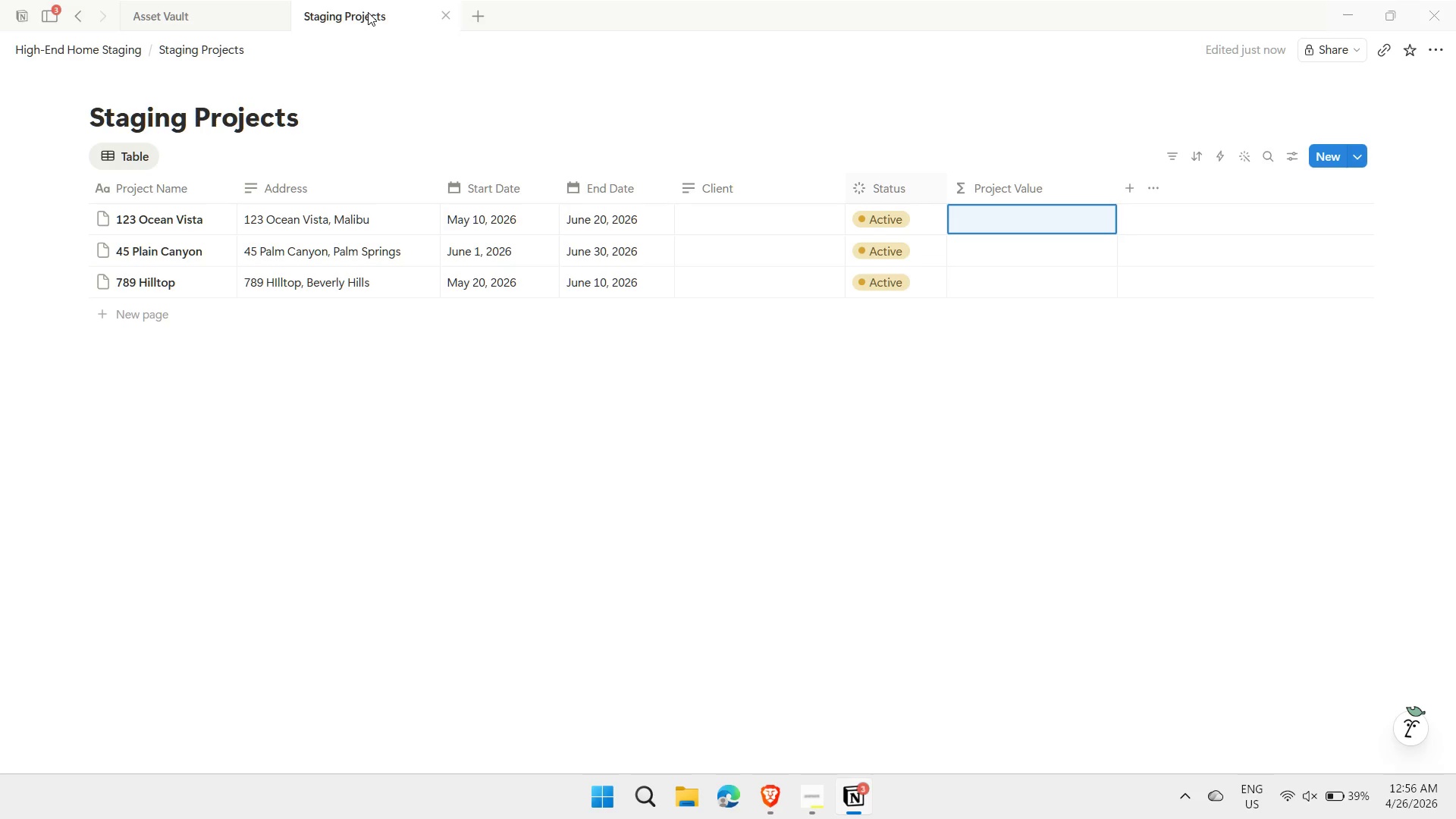 
key(ArrowUp)
 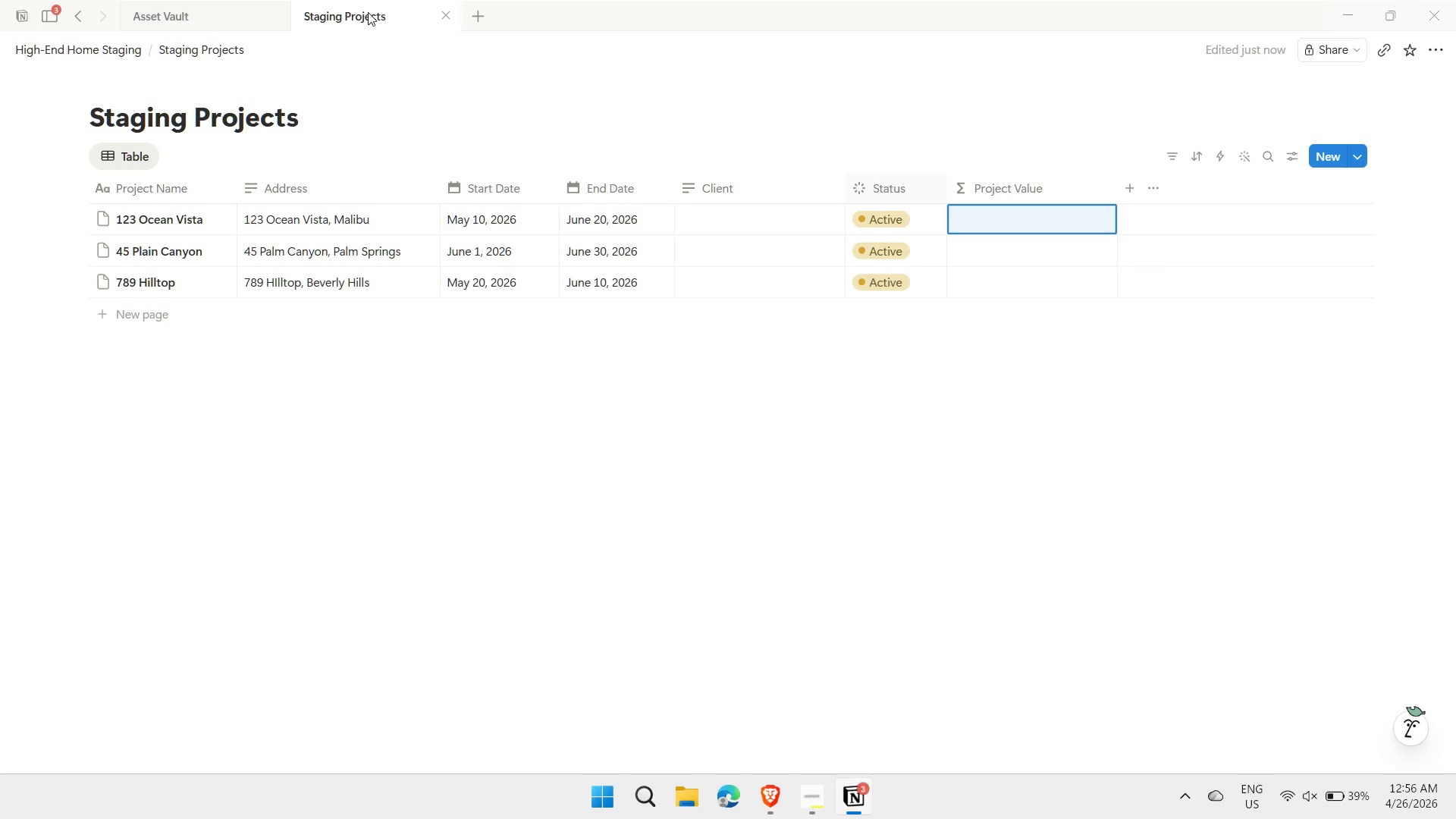 
type(300)
 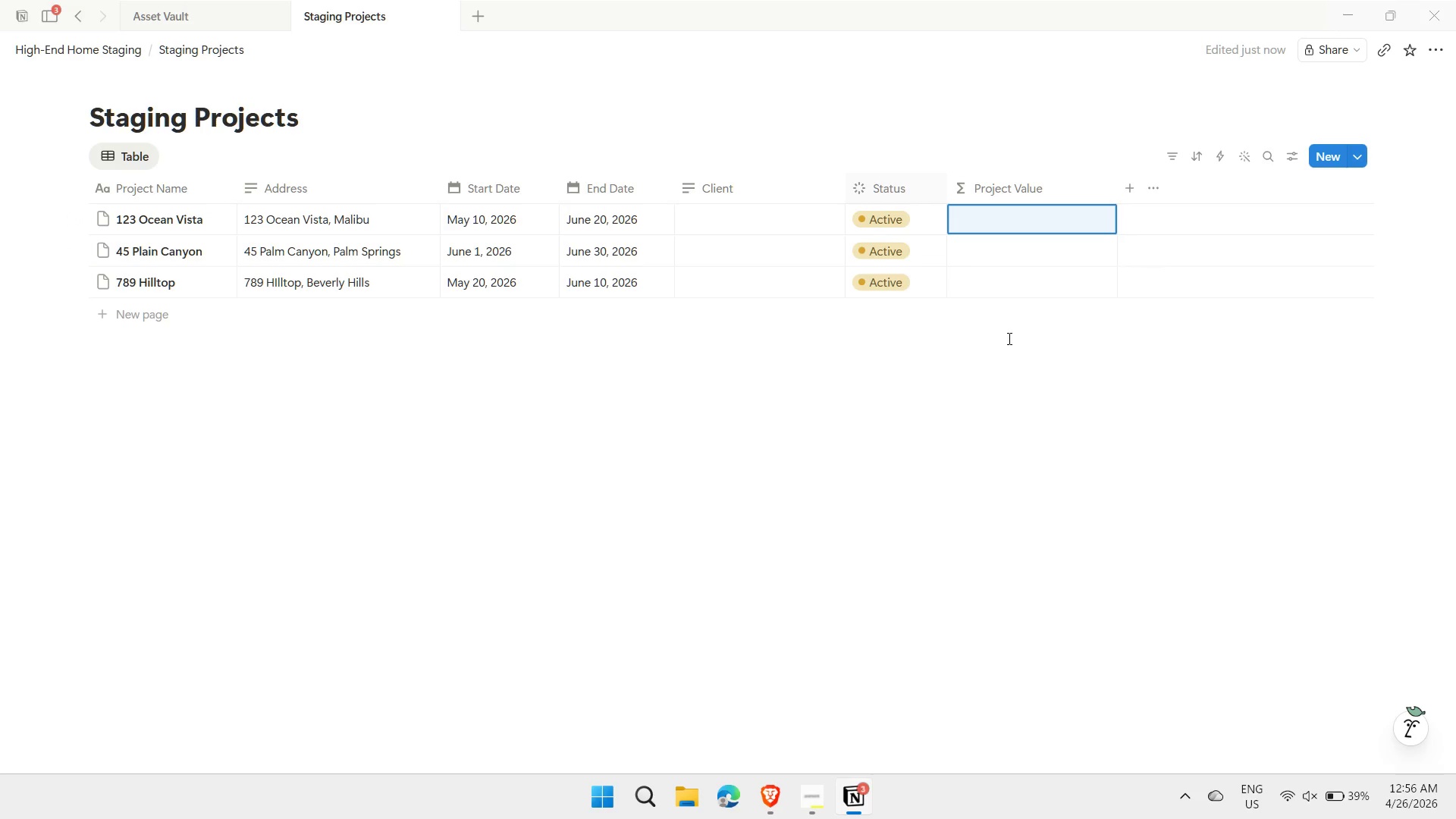 
left_click([1009, 347])
 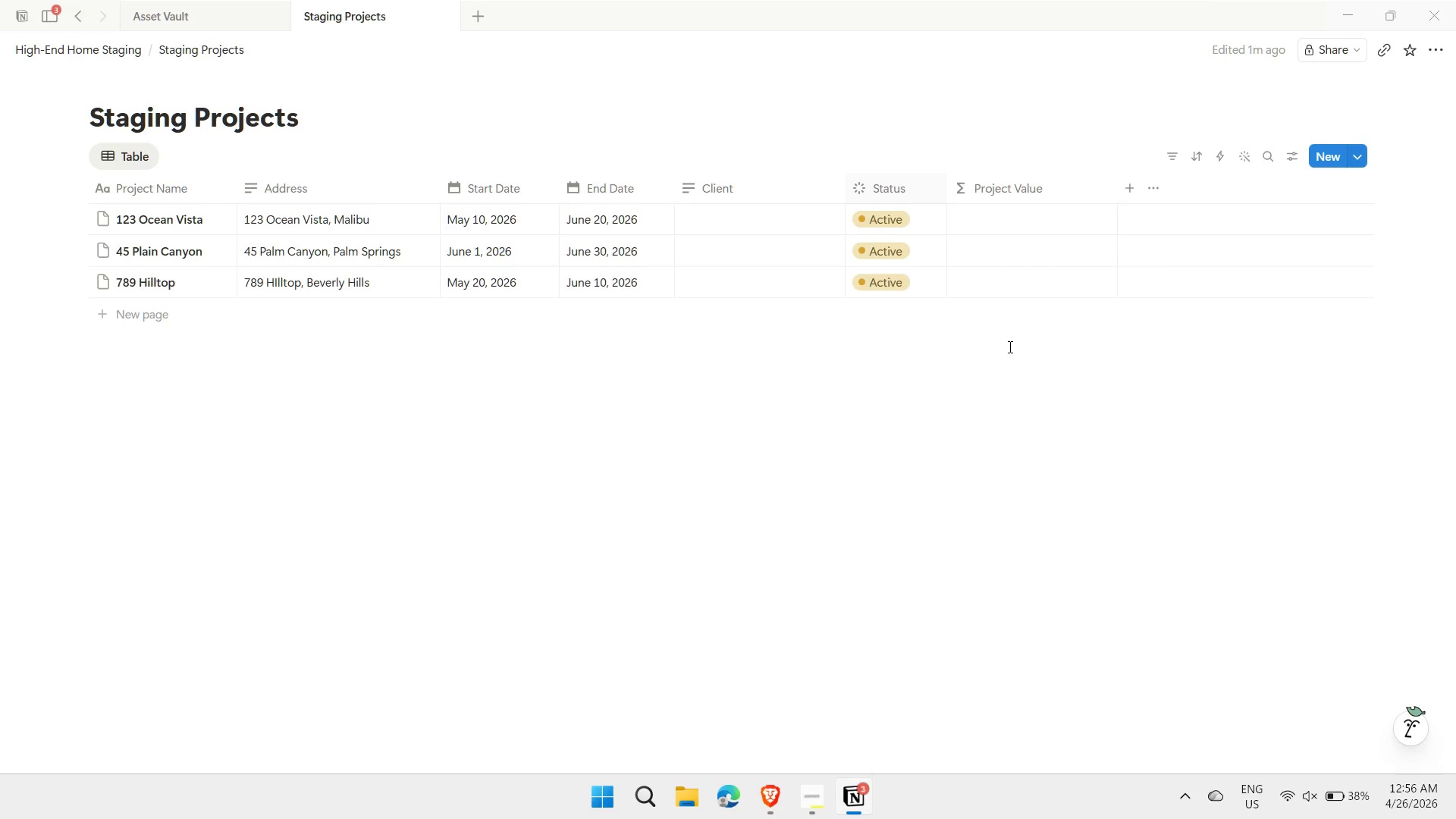 
wait(28.27)
 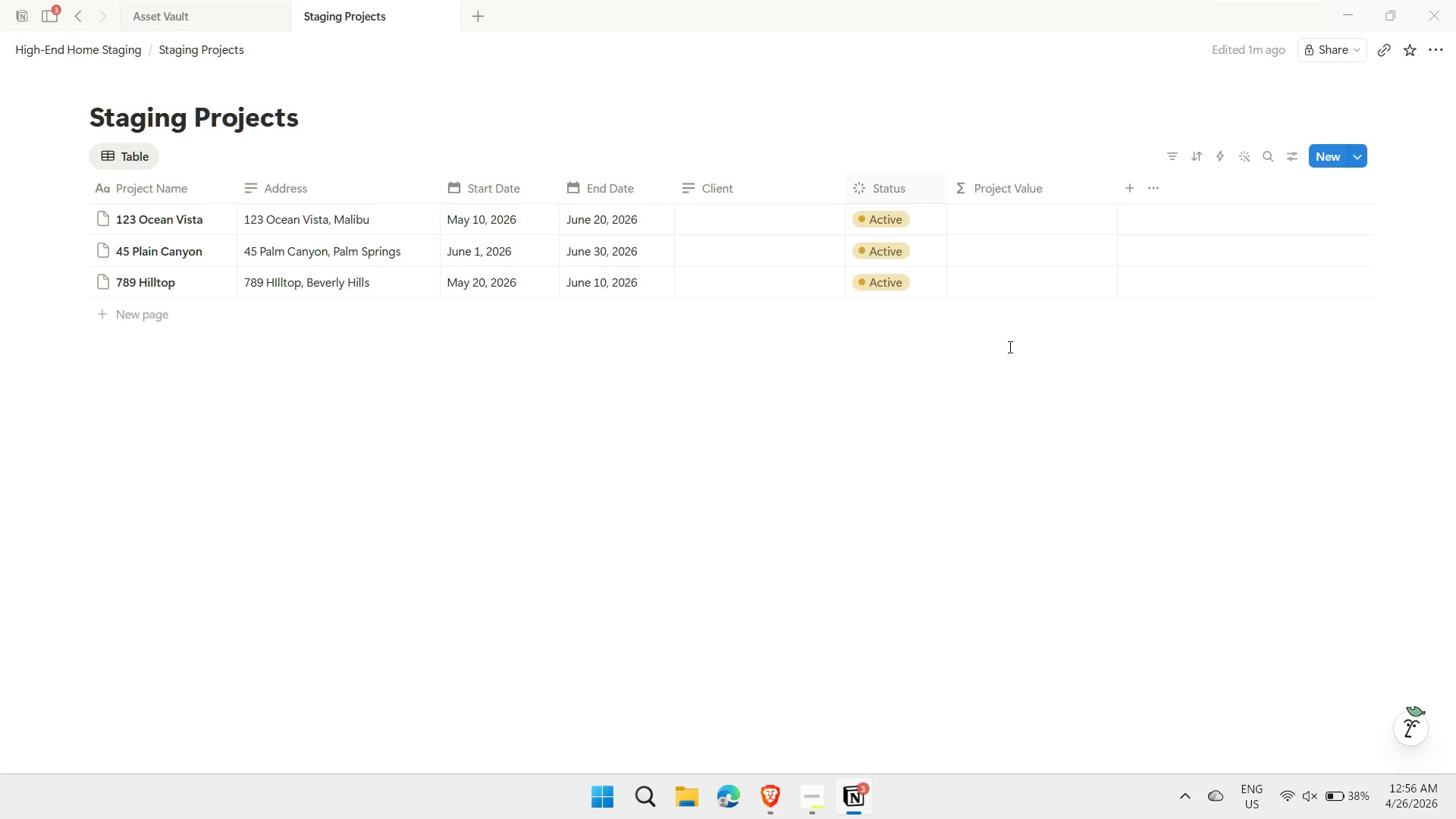 
left_click([479, 10])
 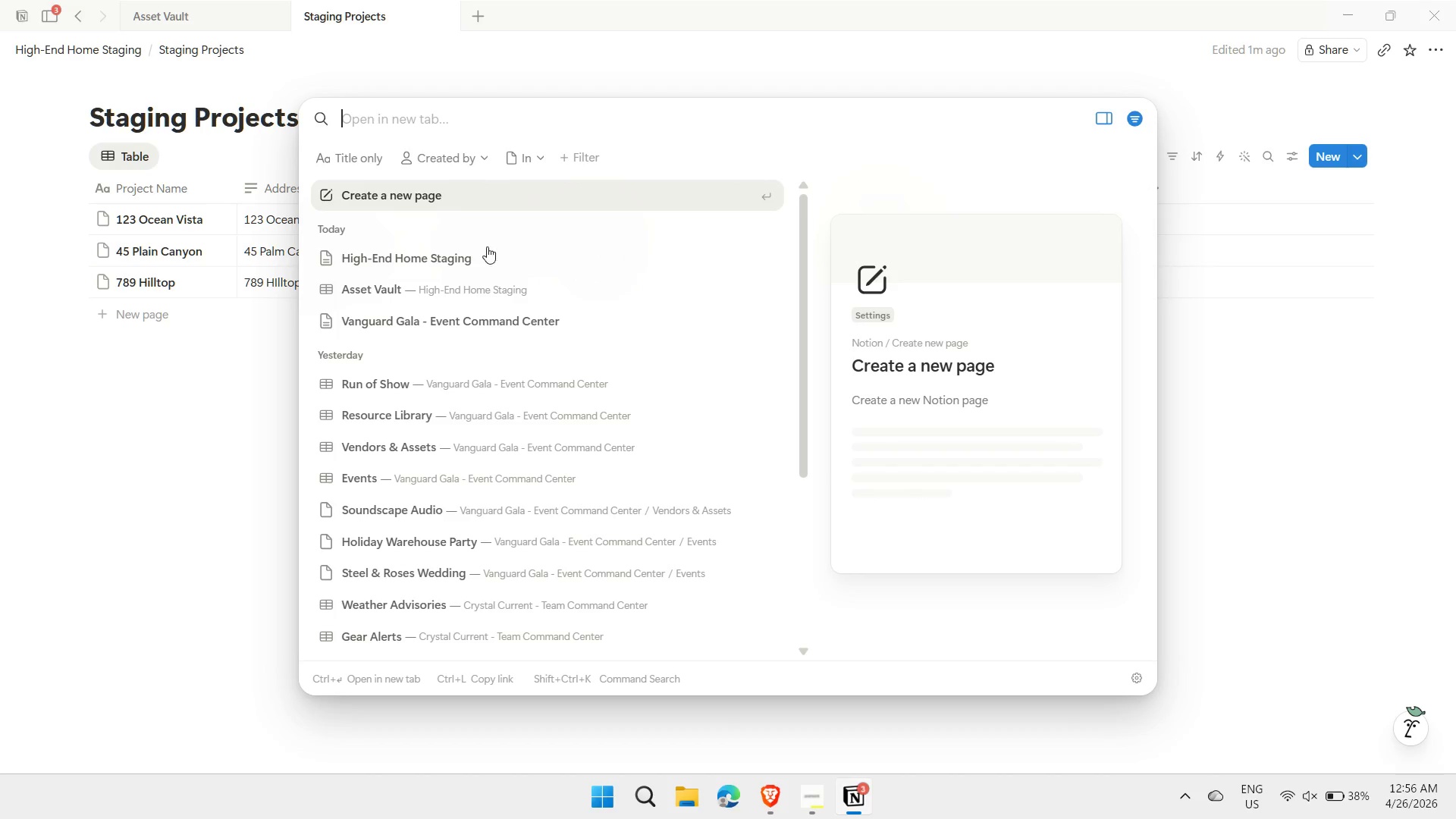 
left_click([475, 254])
 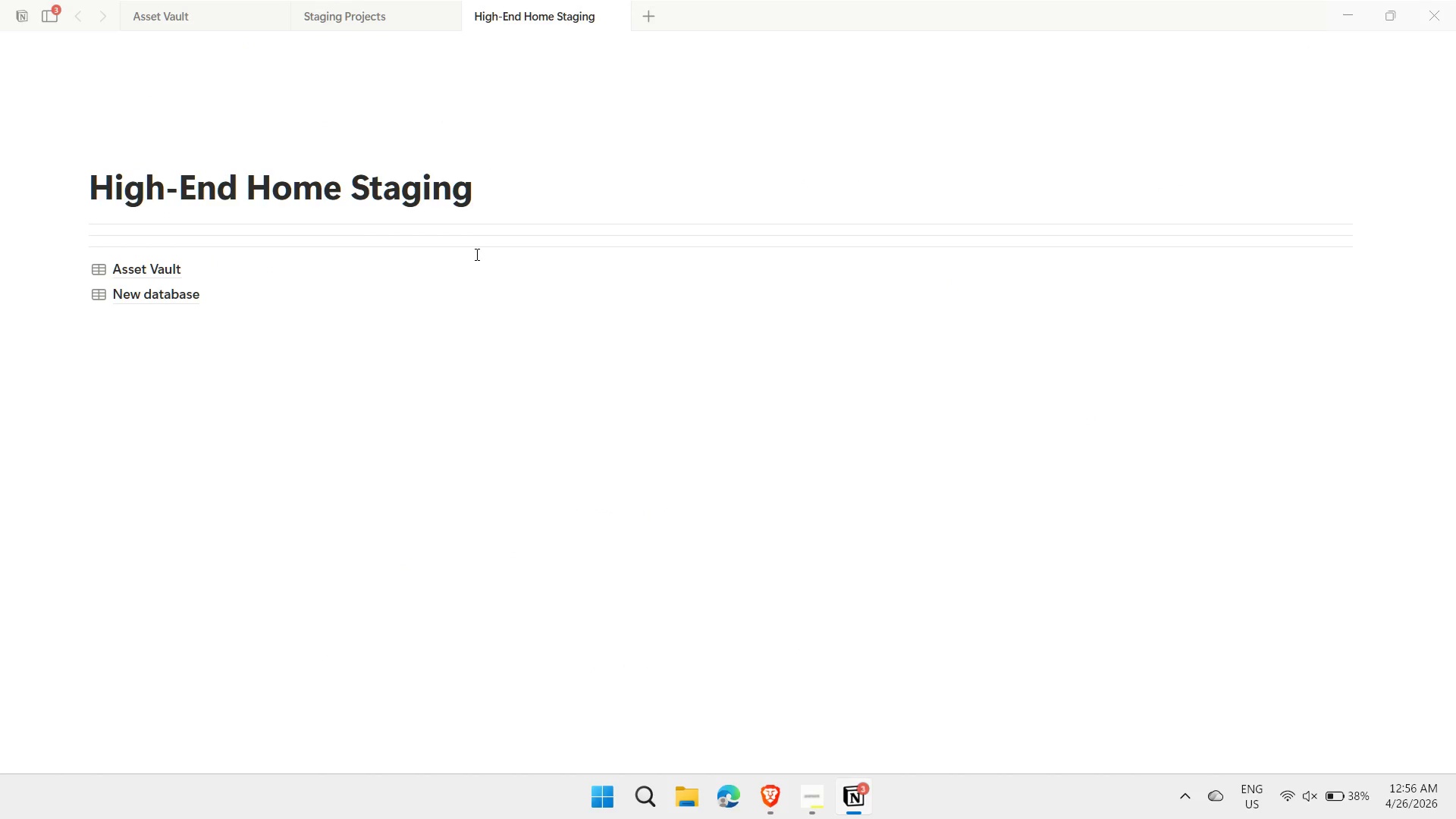 
left_click([261, 362])
 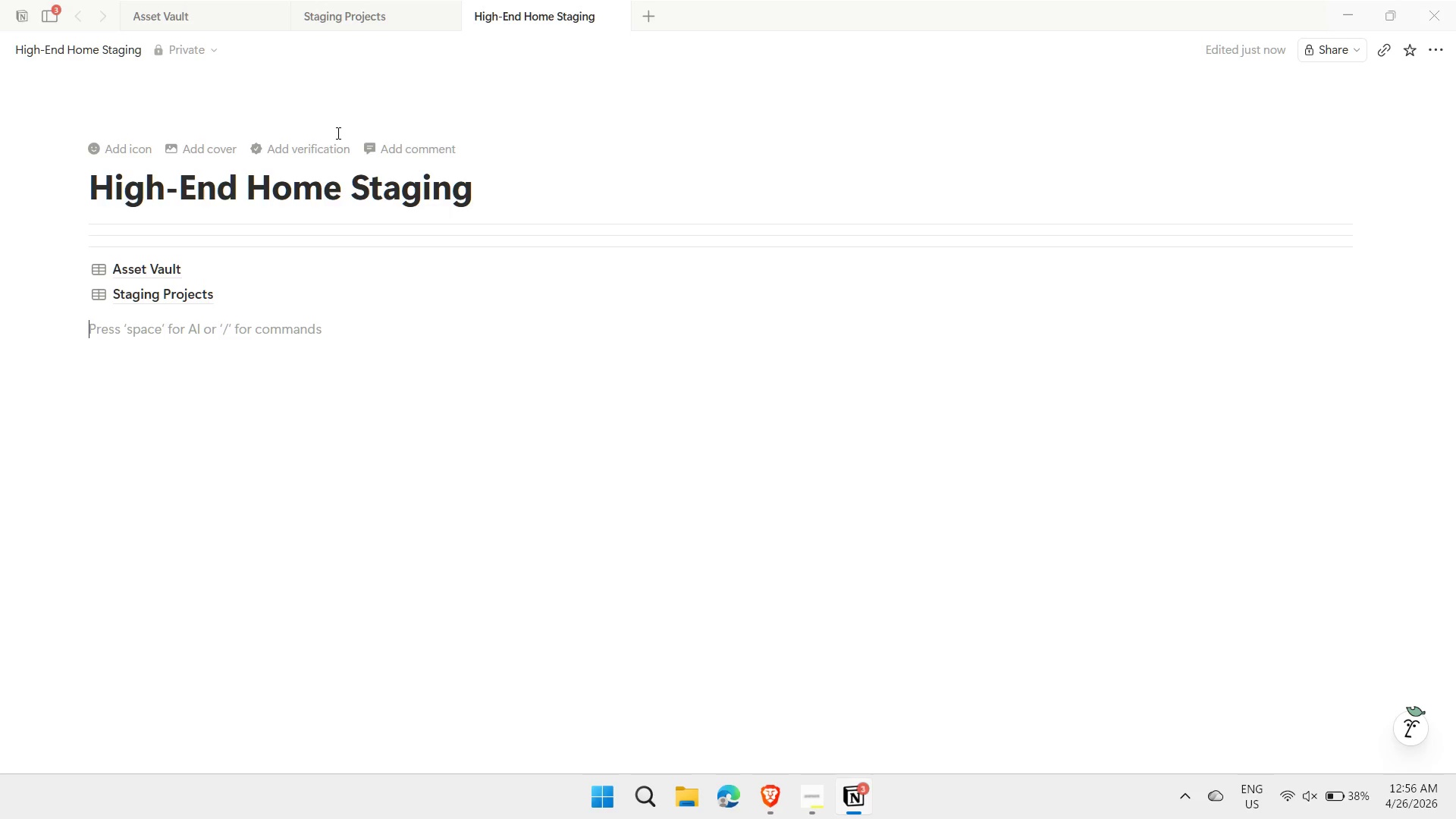 
wait(7.31)
 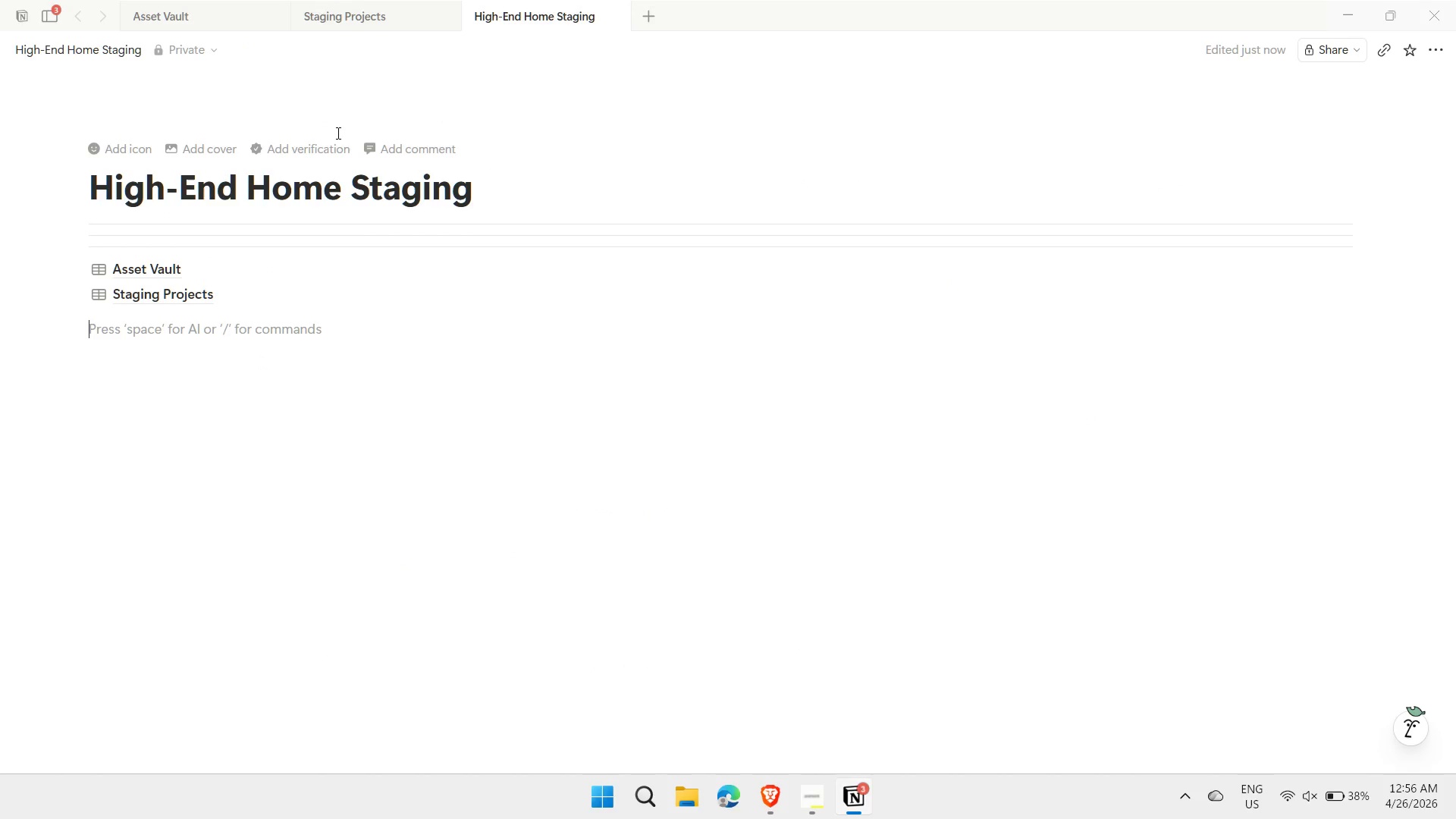 
type(/data)
 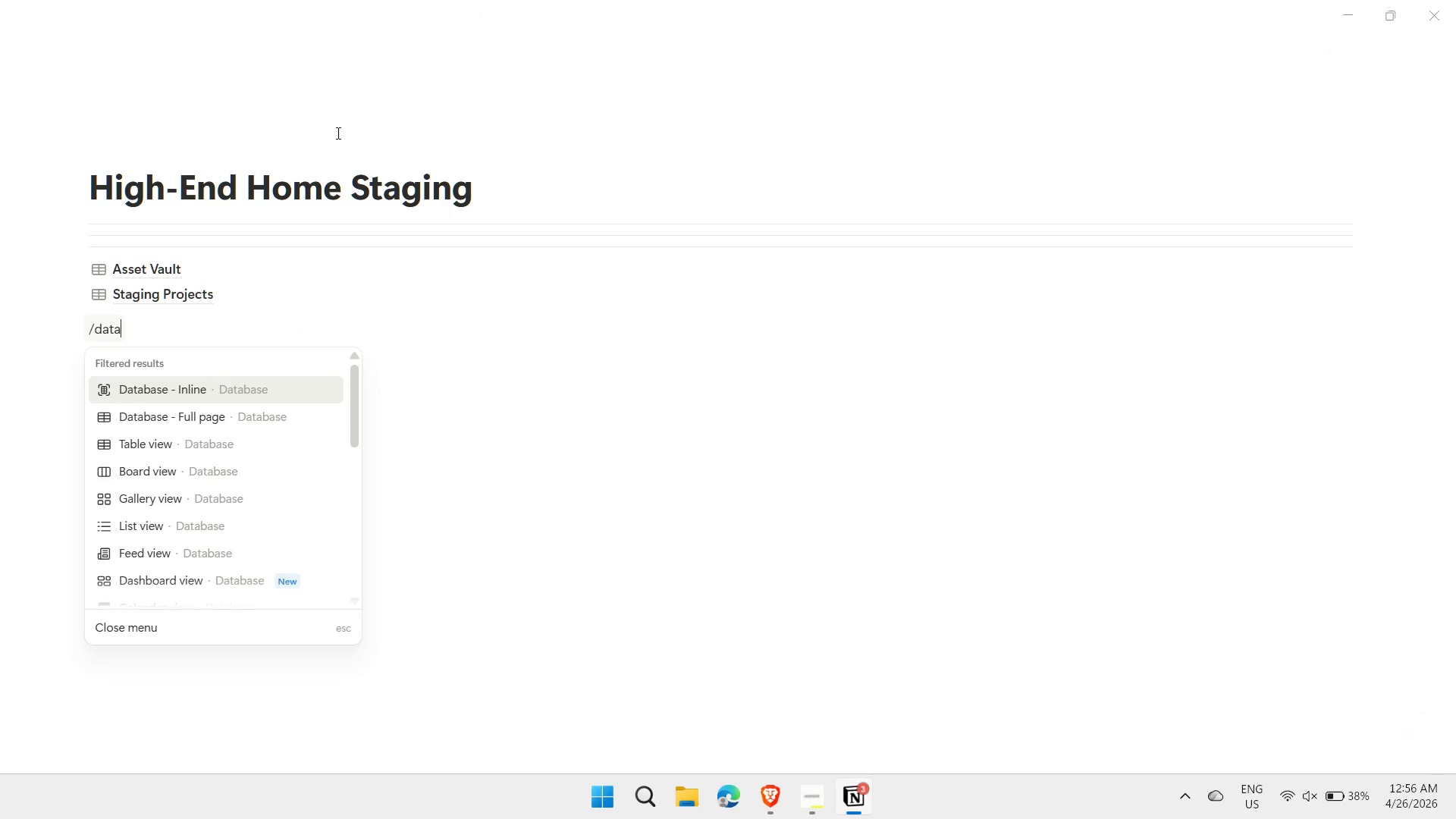 
key(ArrowDown)
 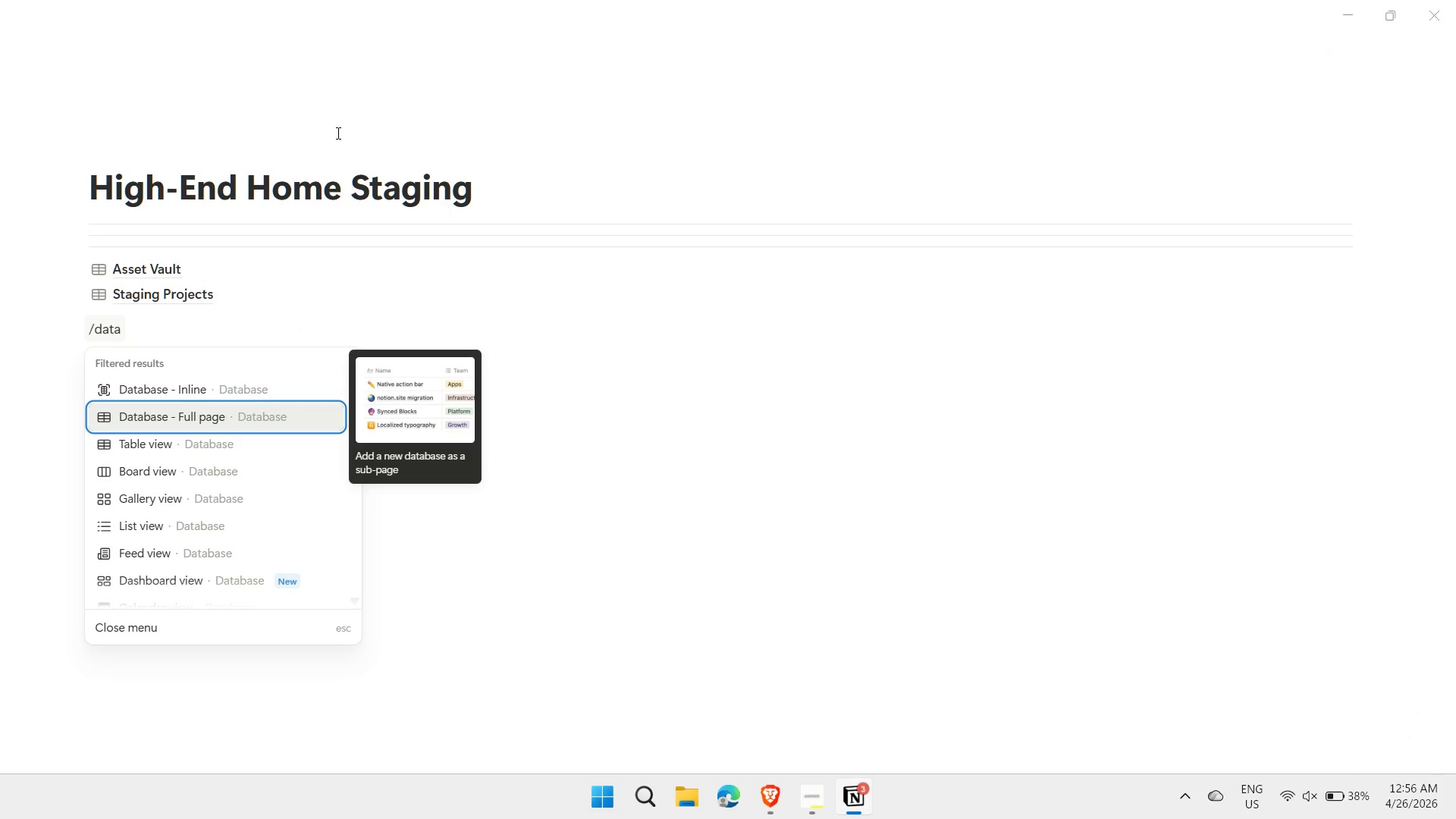 
key(Enter)
 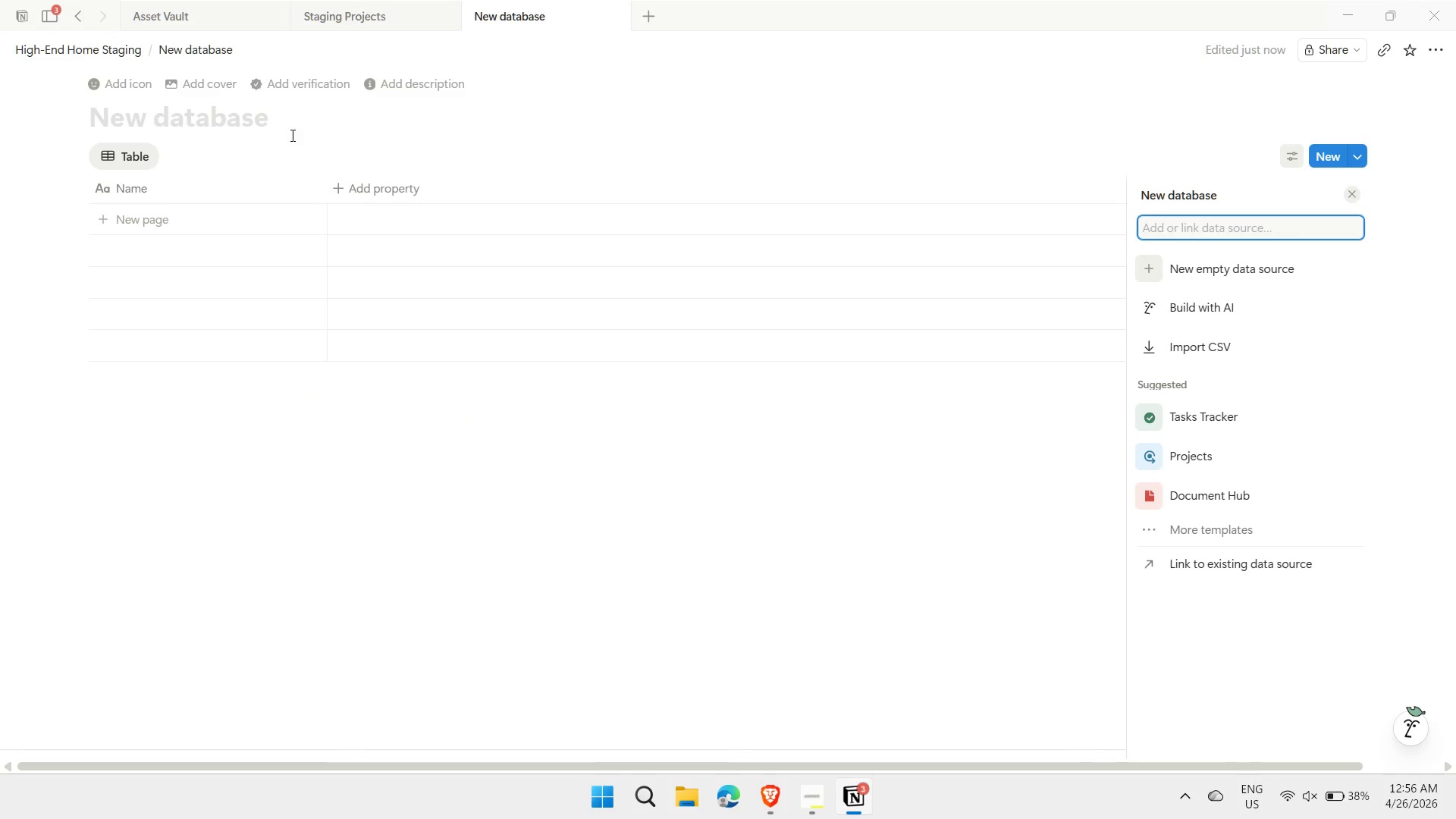 
left_click([228, 118])
 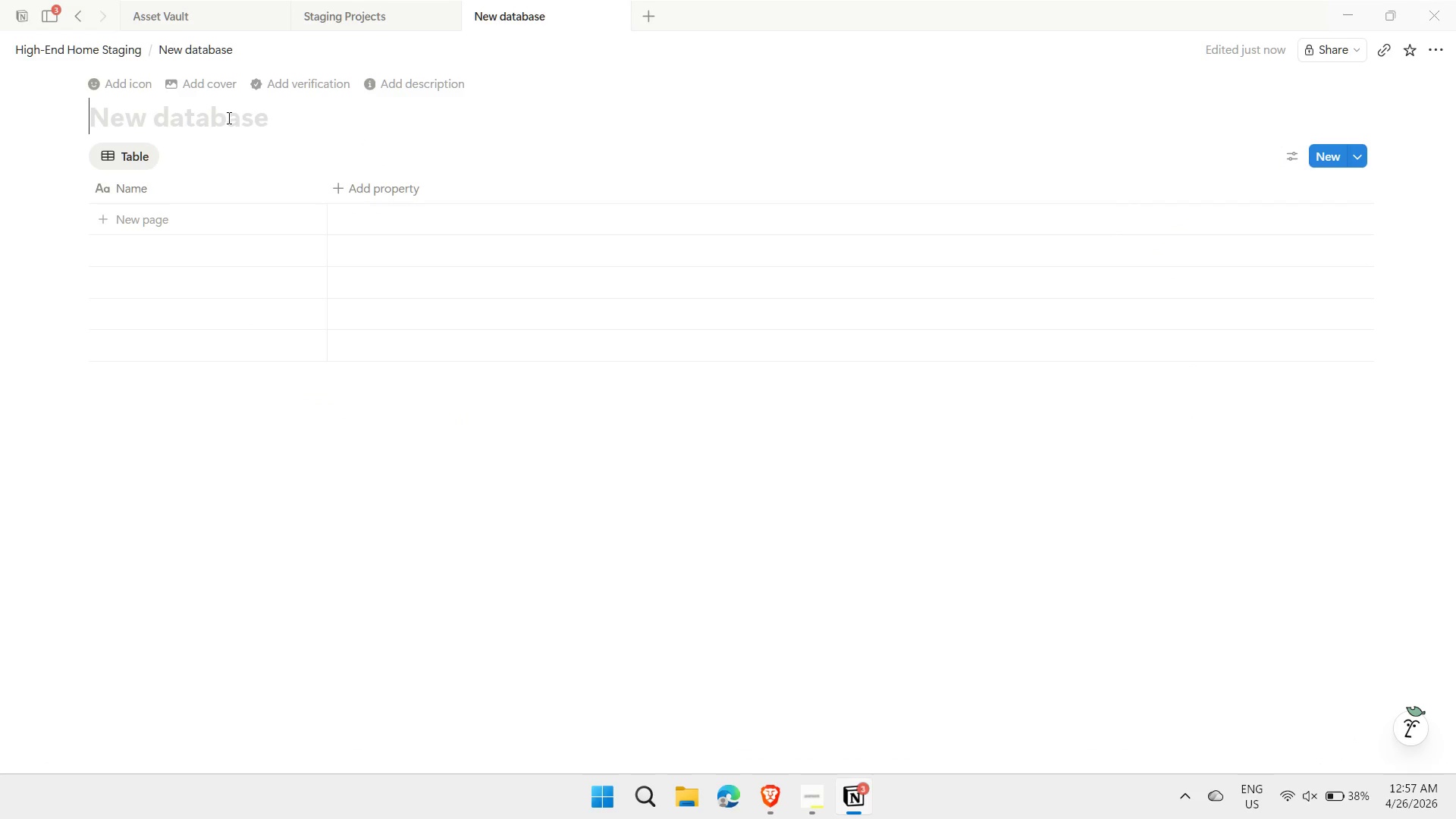 
type(MAINtenance Log)
 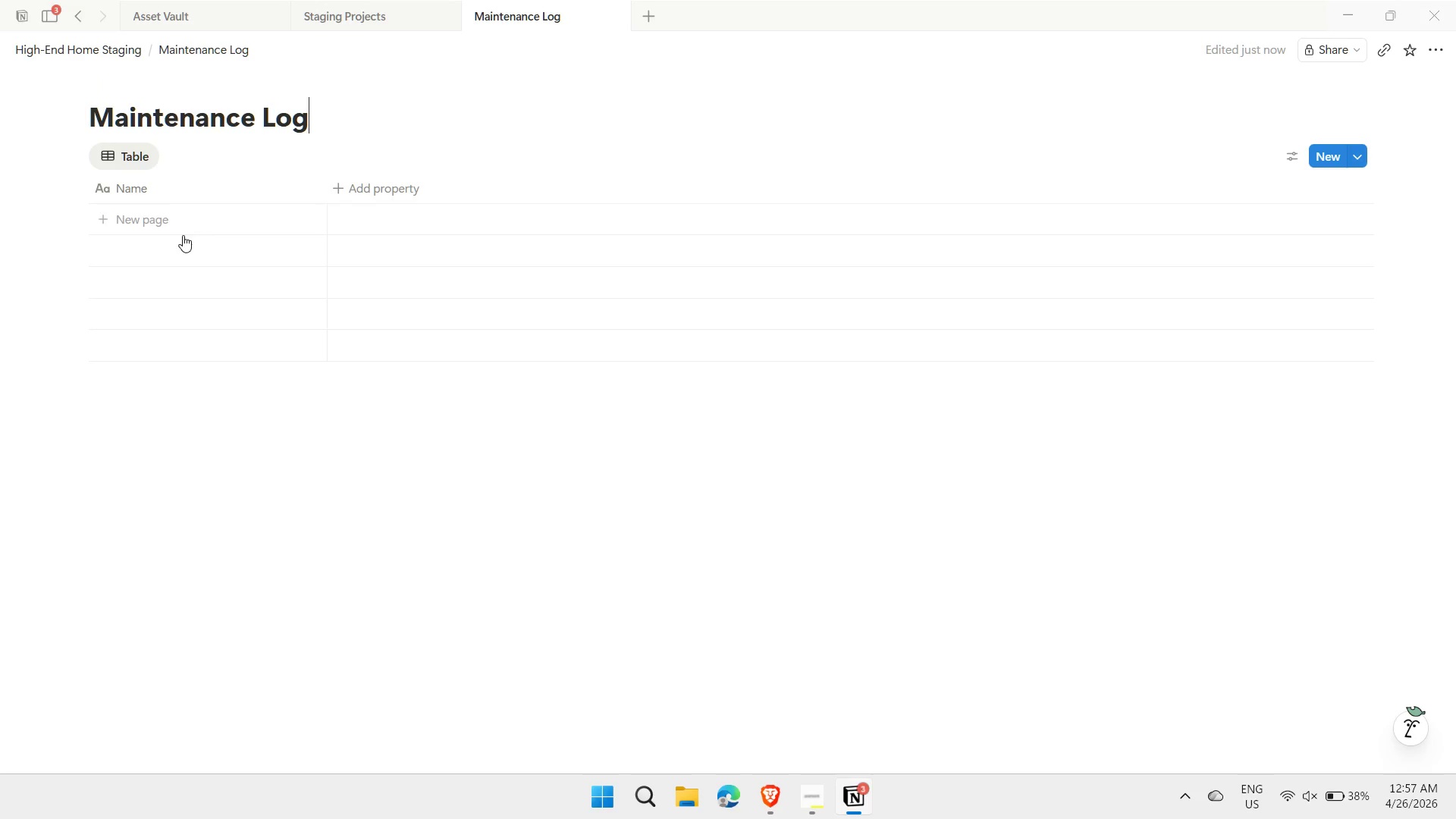 
left_click([161, 386])
 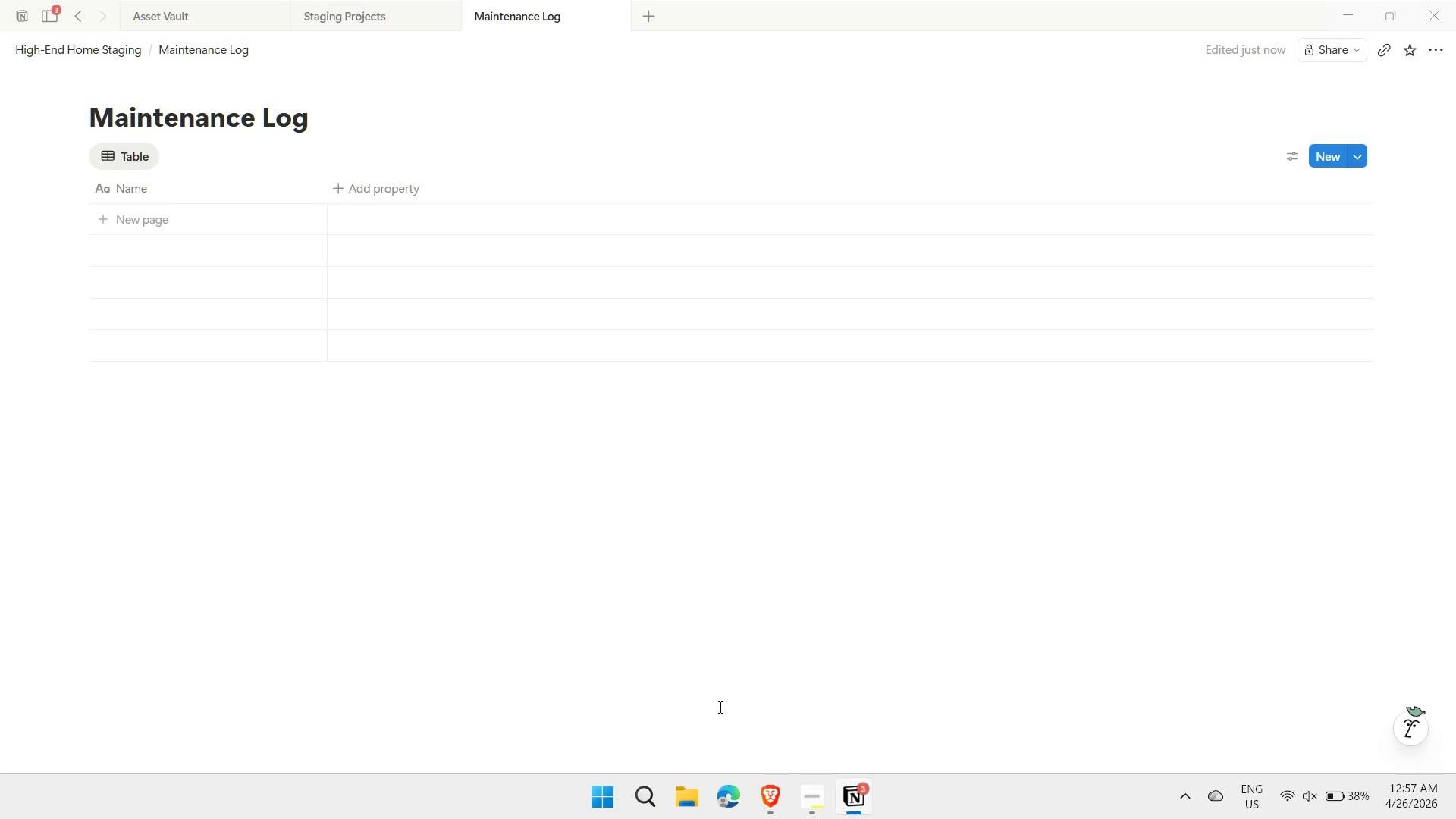 
left_click([815, 805])